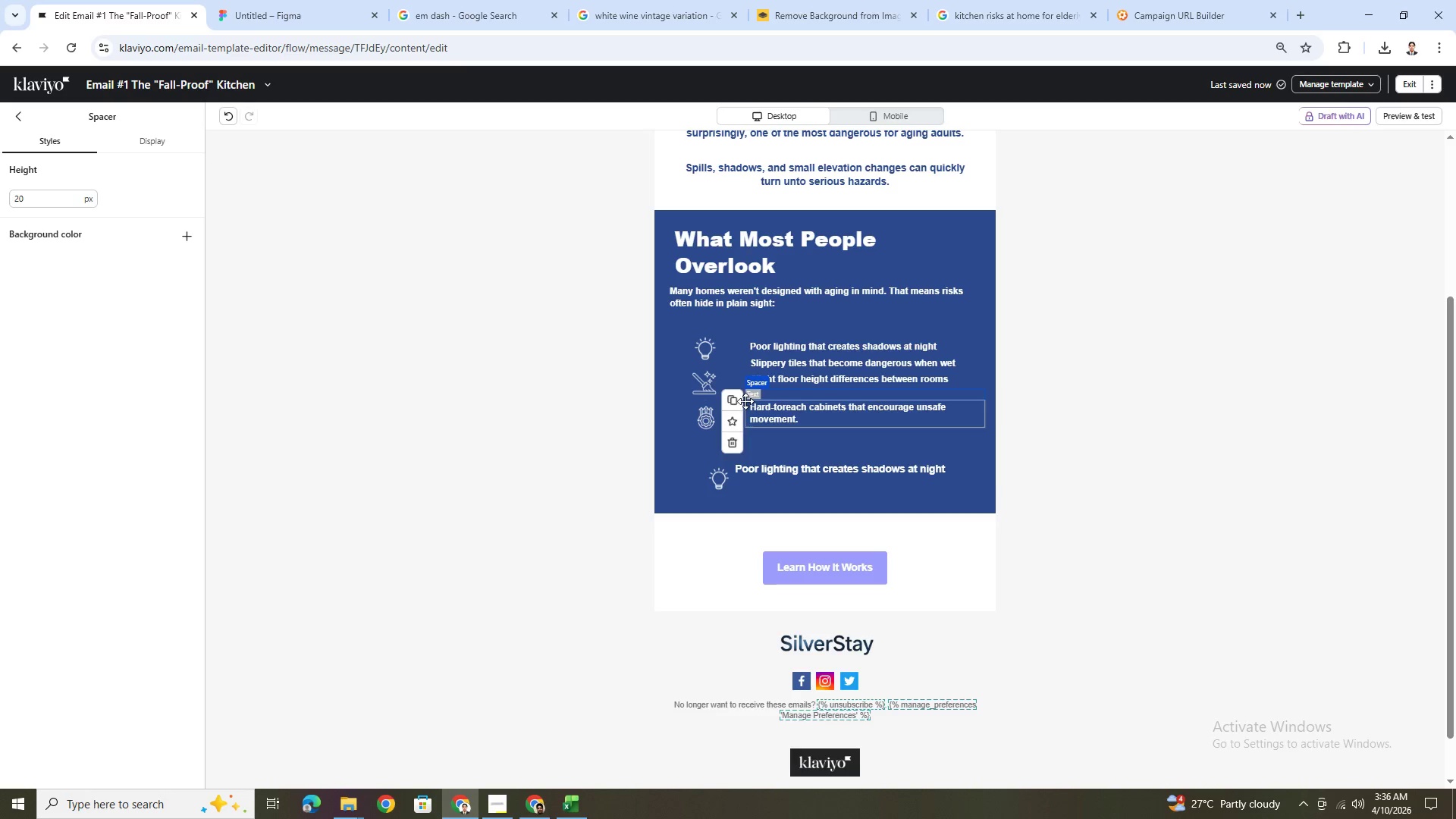 
left_click([732, 401])
 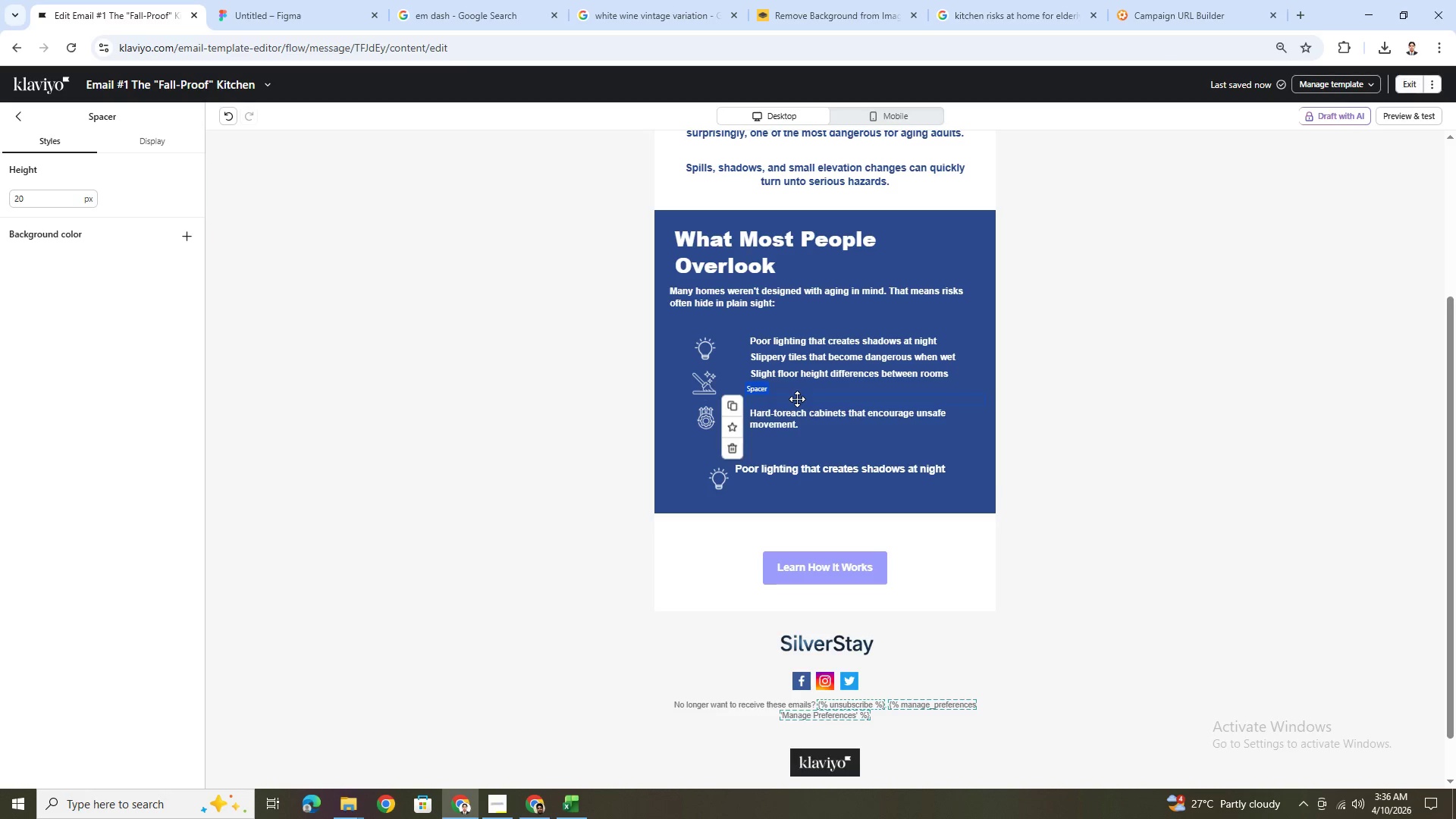 
left_click_drag(start_coordinate=[797, 391], to_coordinate=[798, 374])
 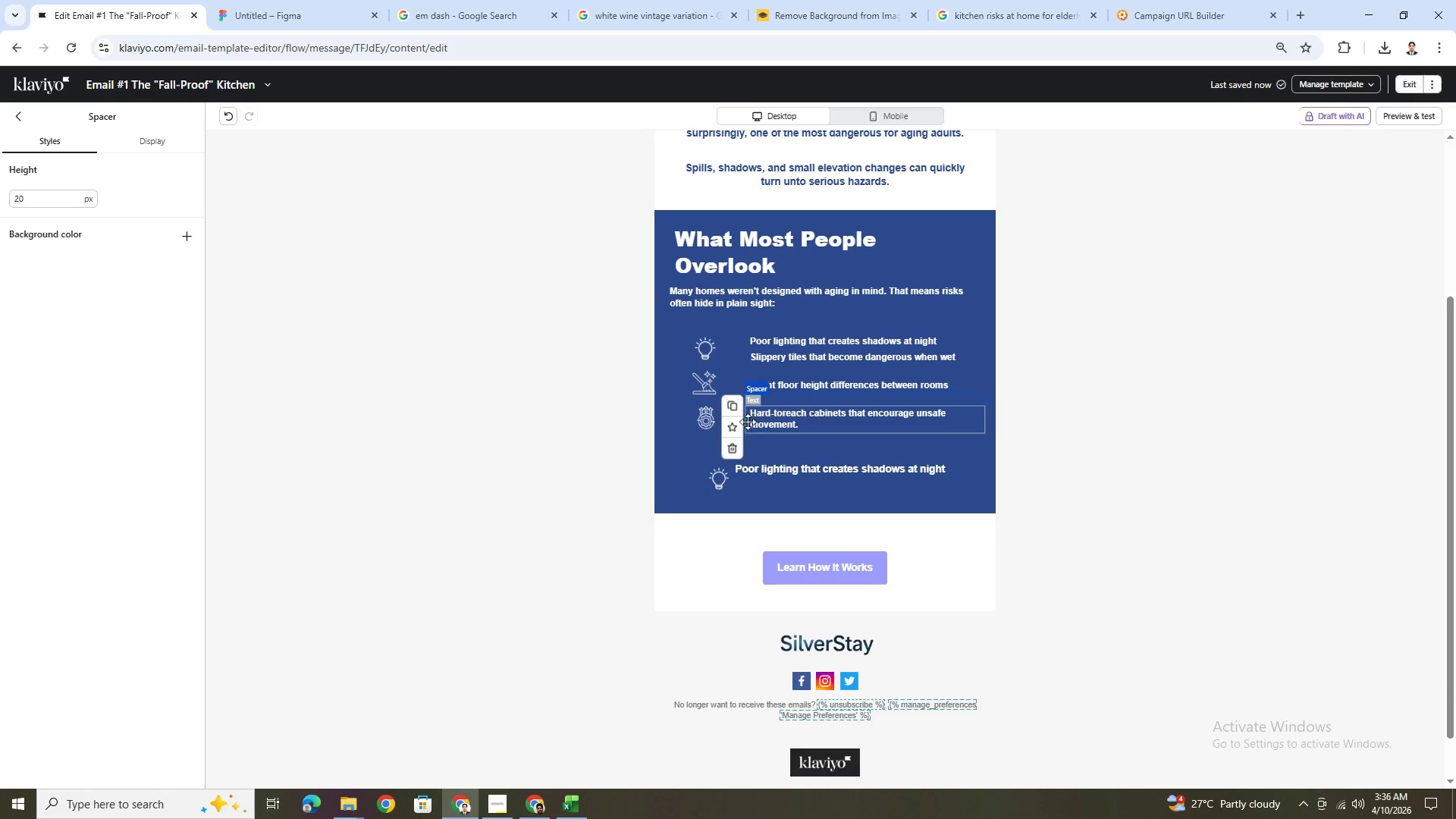 
left_click([731, 404])
 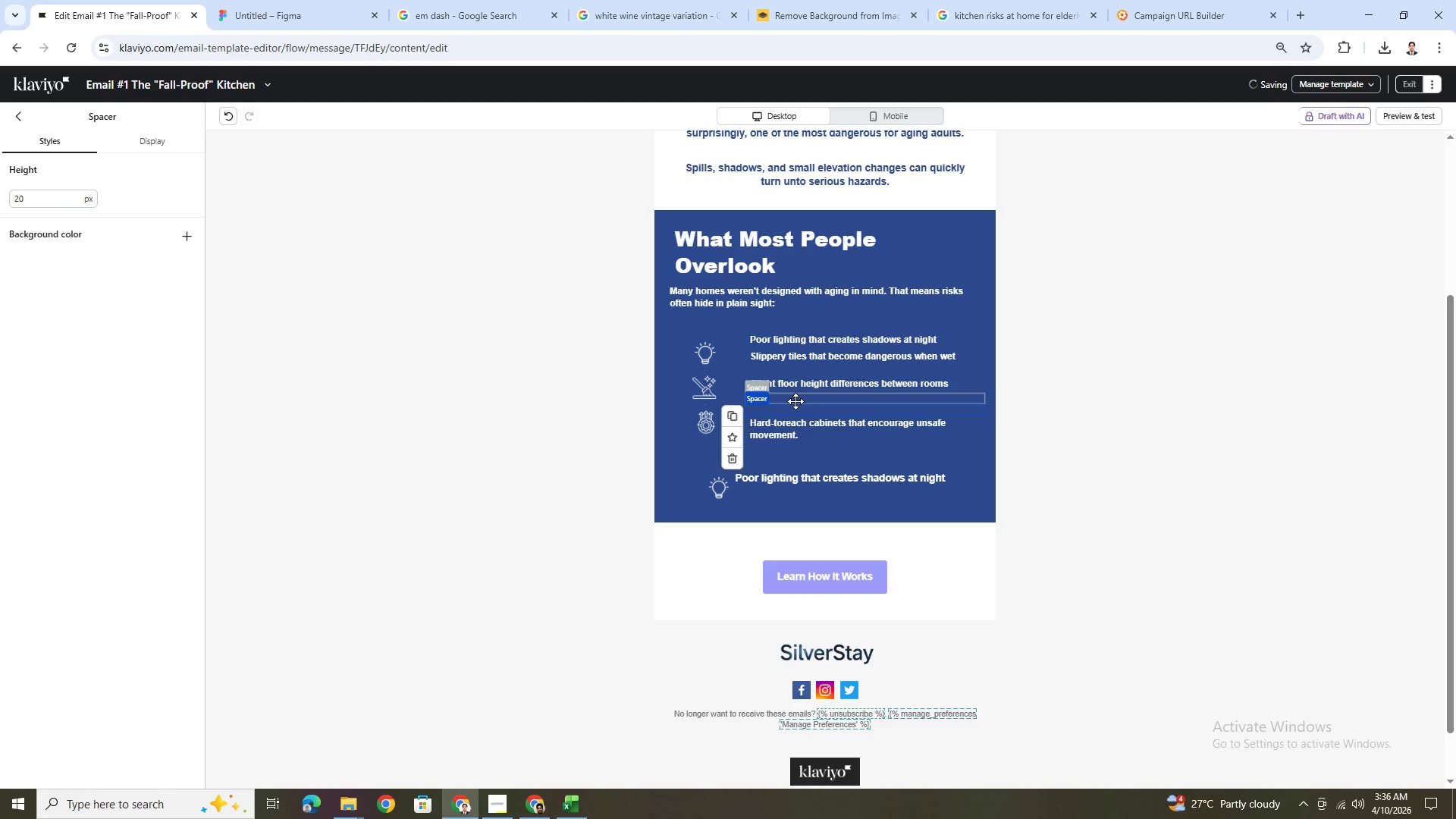 
left_click_drag(start_coordinate=[795, 401], to_coordinate=[794, 356])
 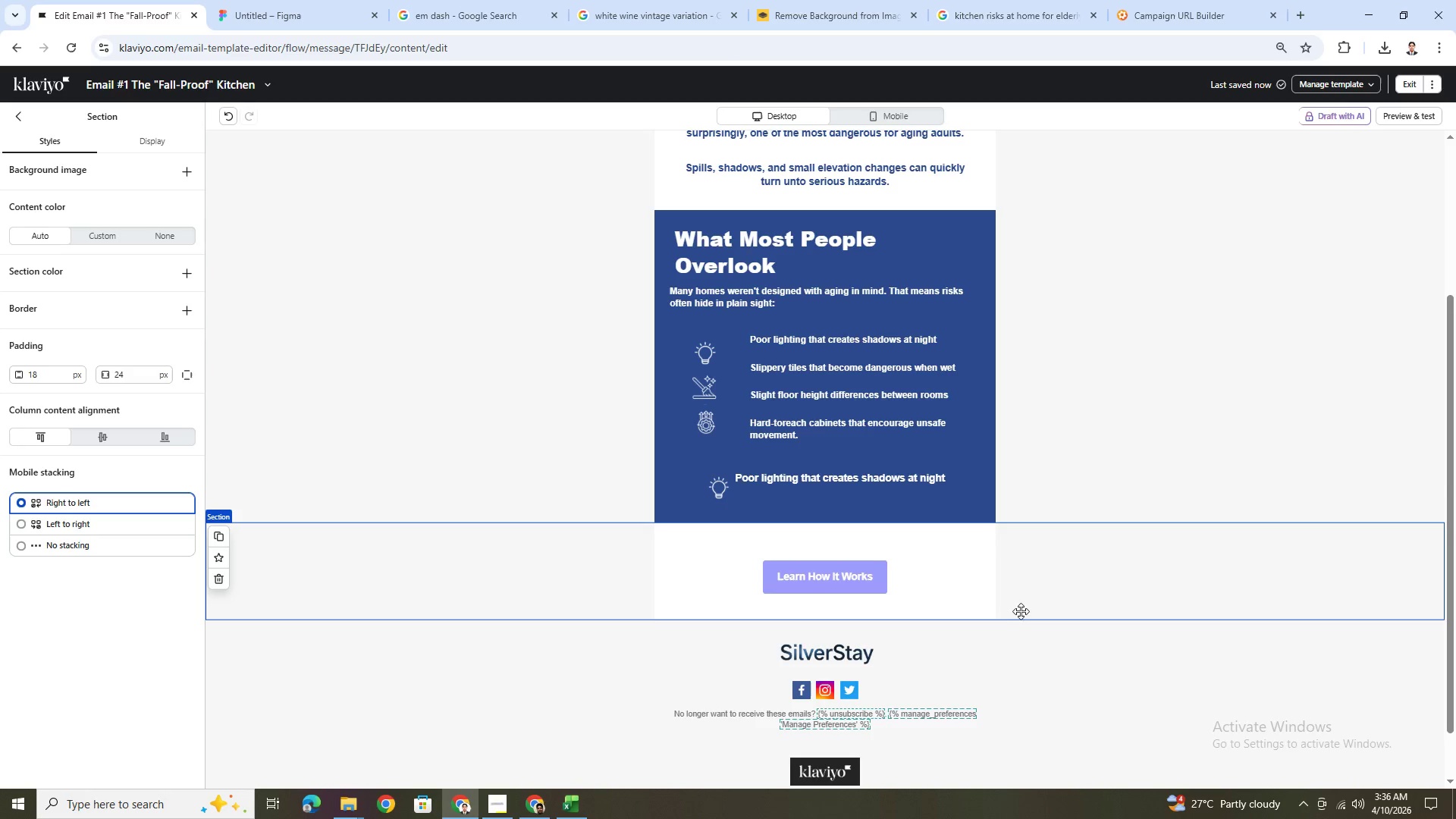 
wait(7.01)
 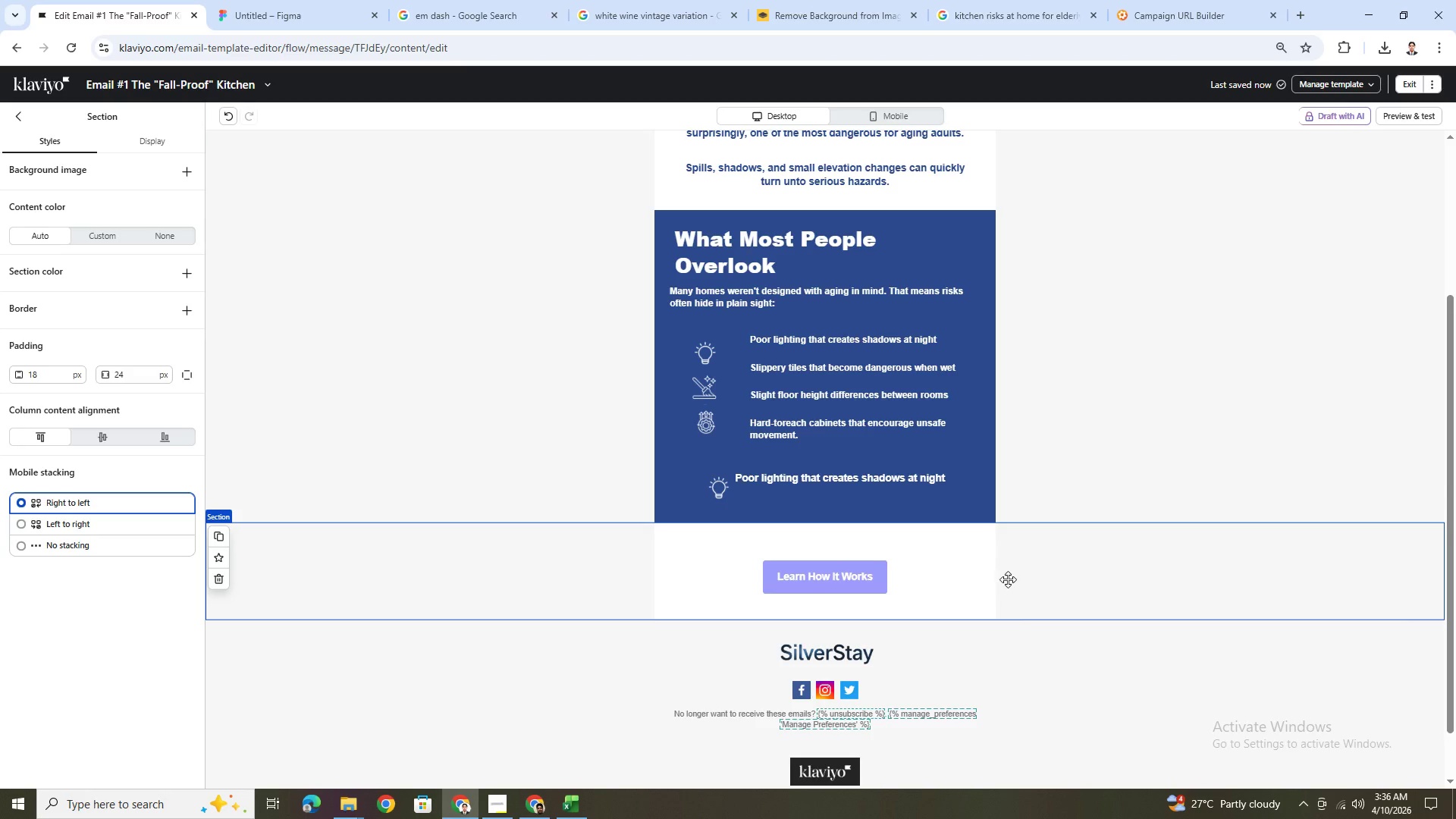 
left_click([852, 488])
 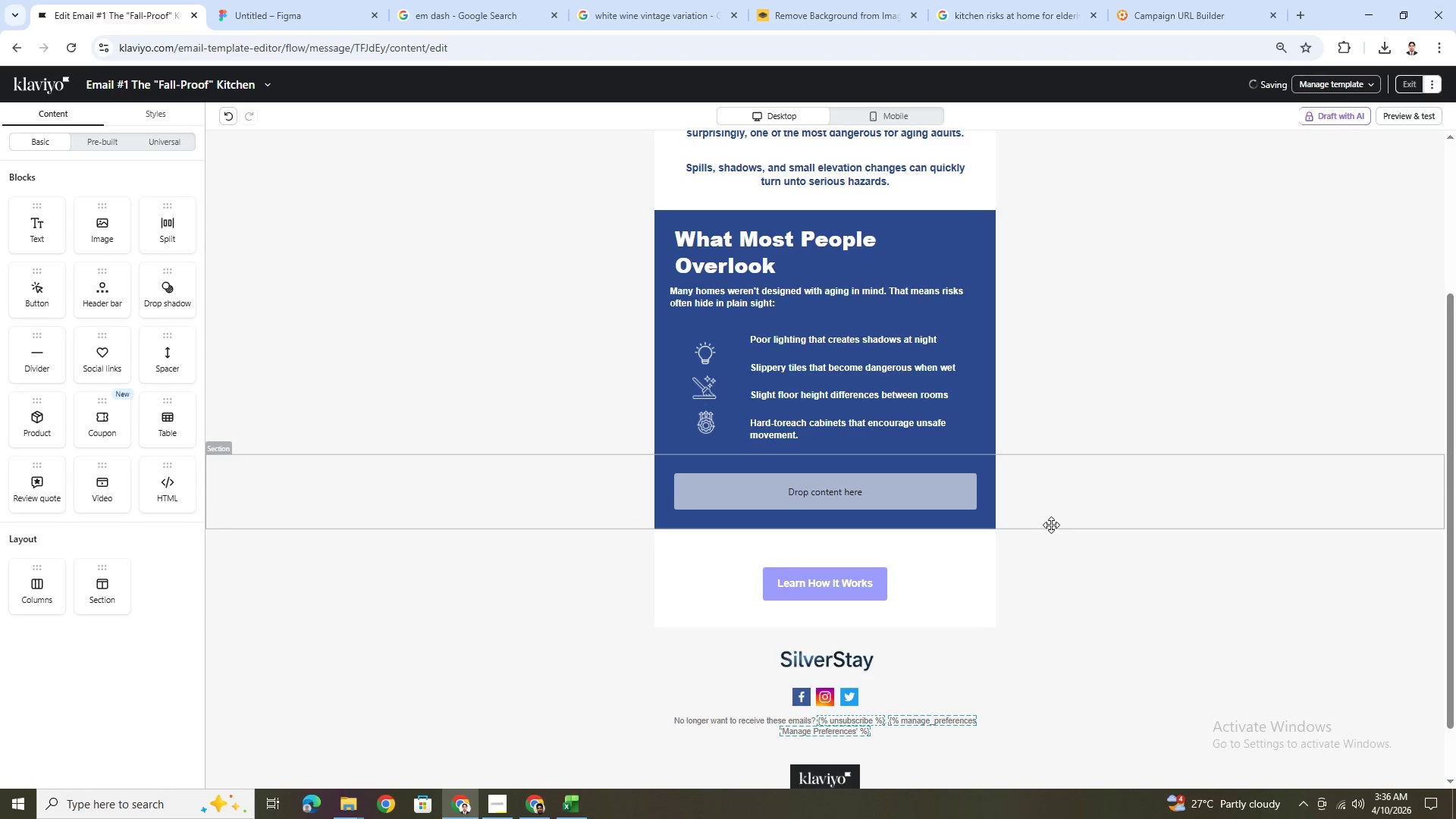 
left_click([769, 497])
 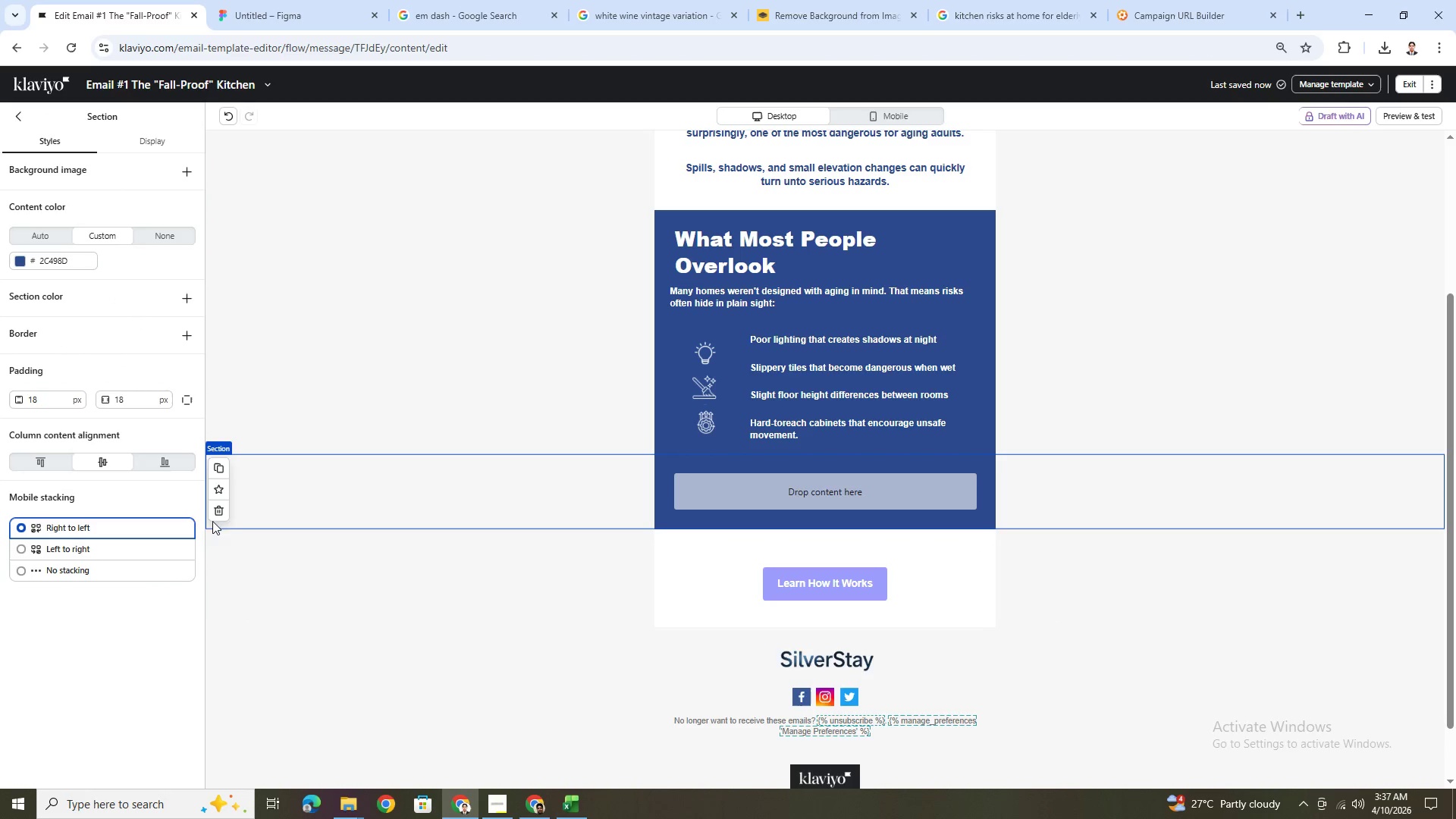 
left_click([215, 513])
 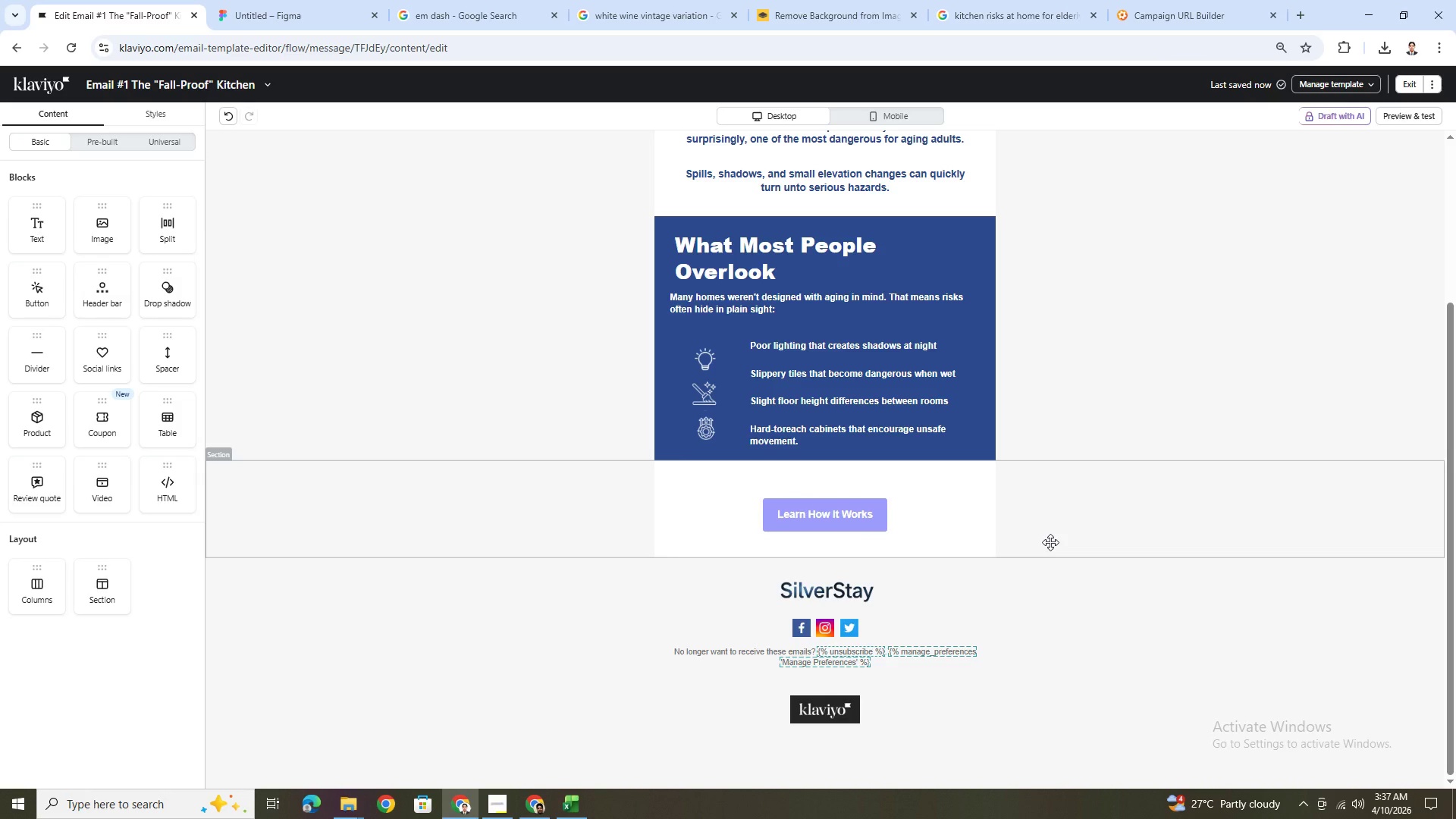 
wait(11.51)
 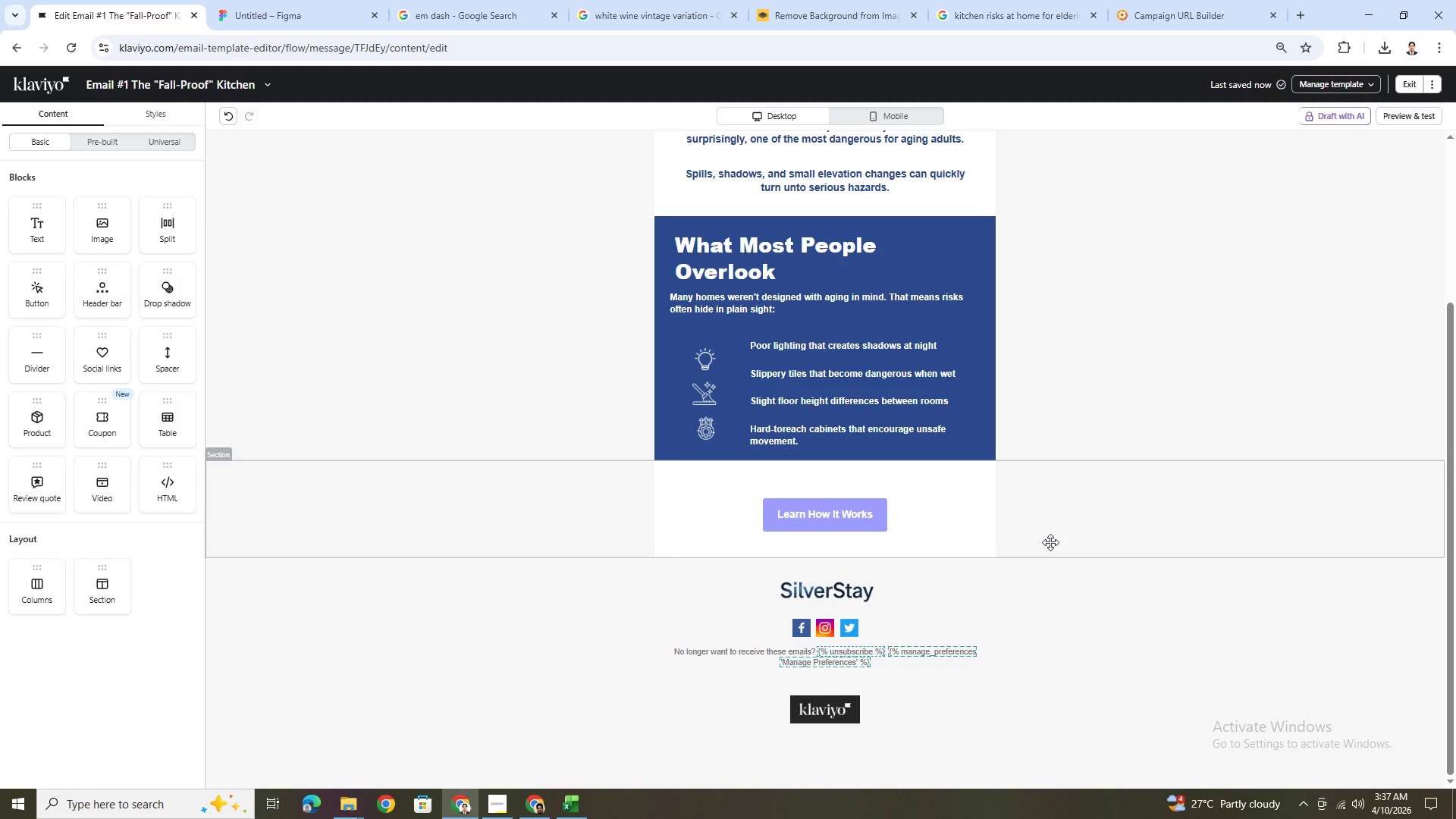 
double_click([789, 435])
 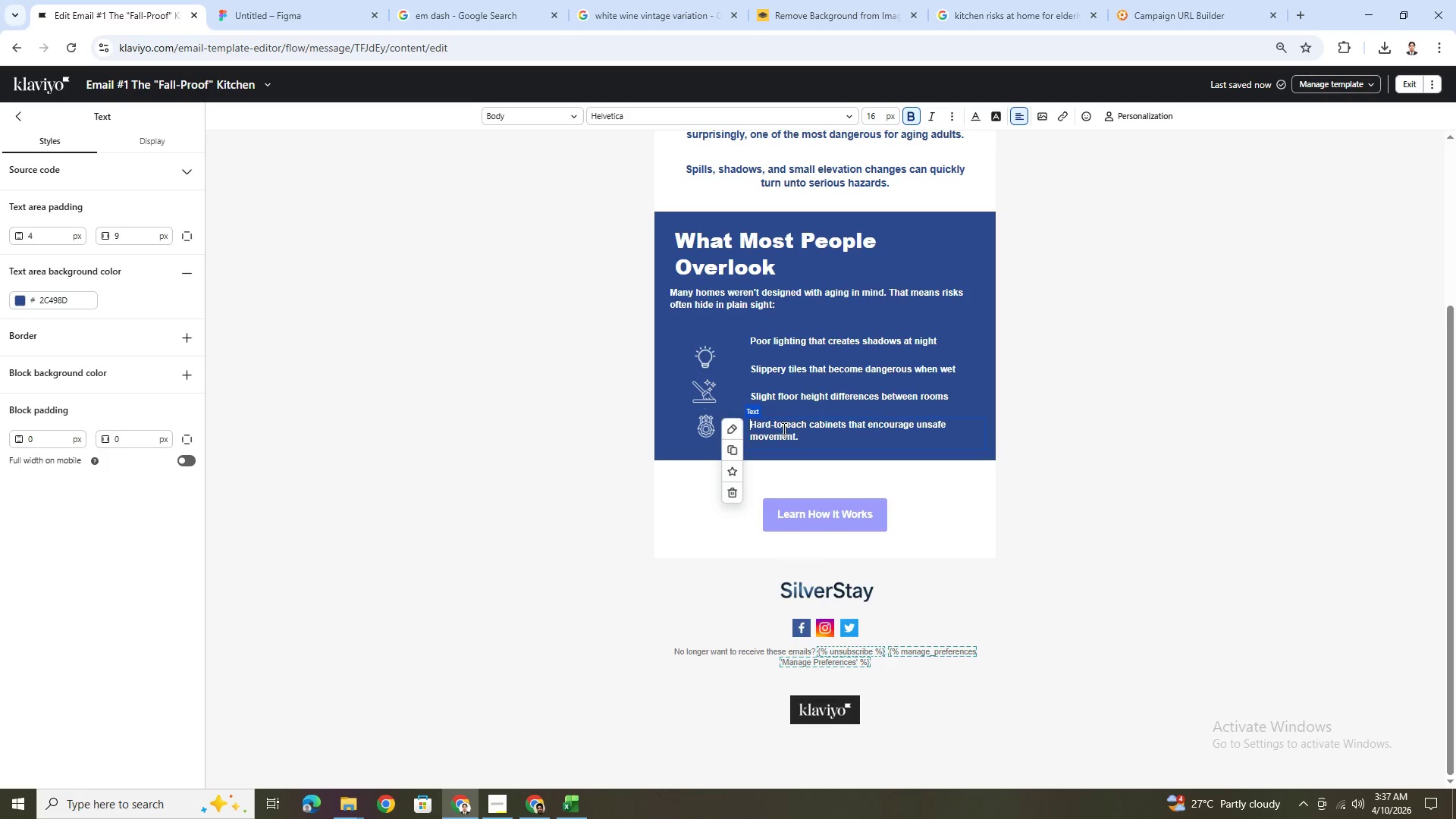 
left_click([780, 427])
 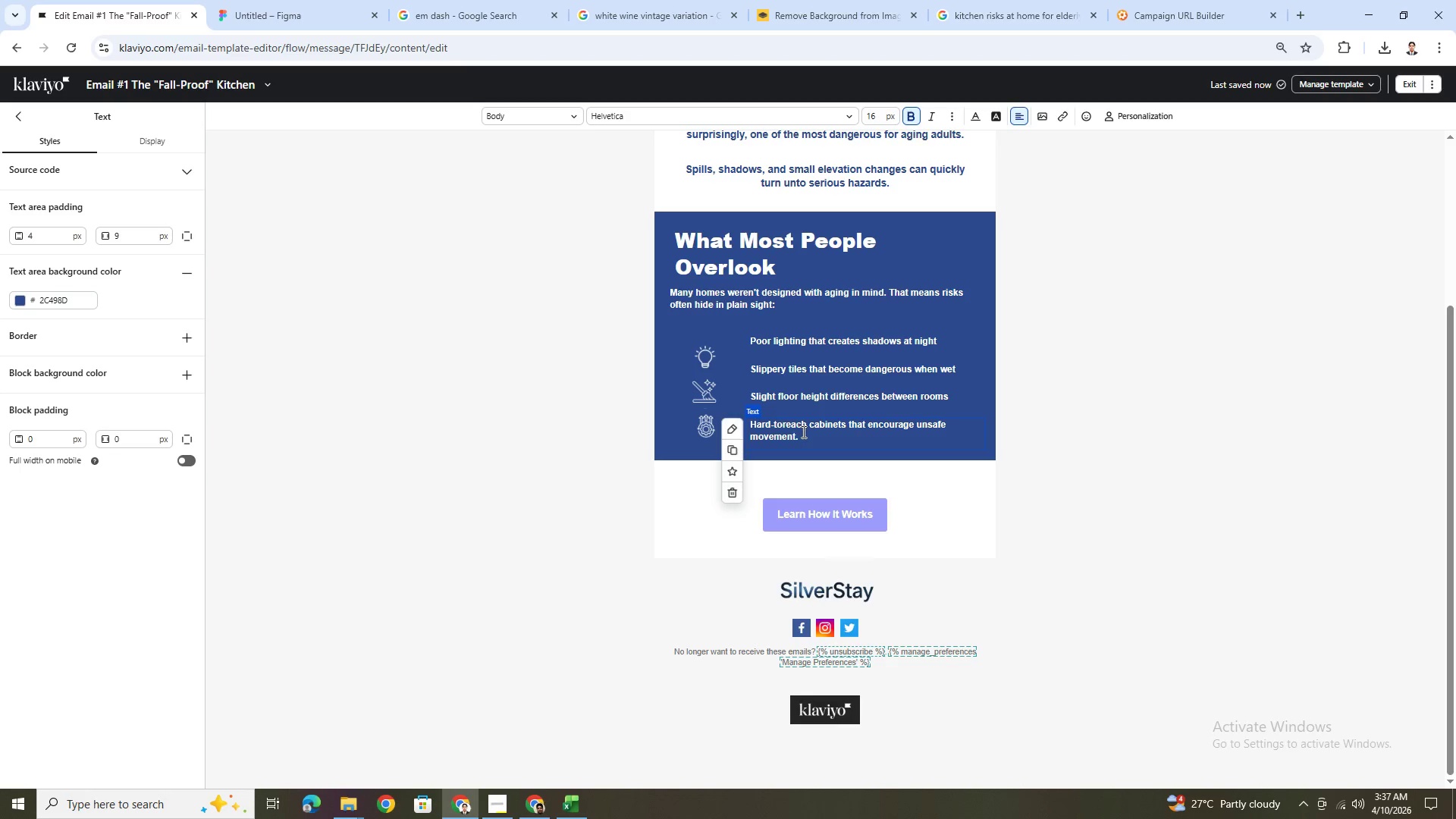 
key(Minus)
 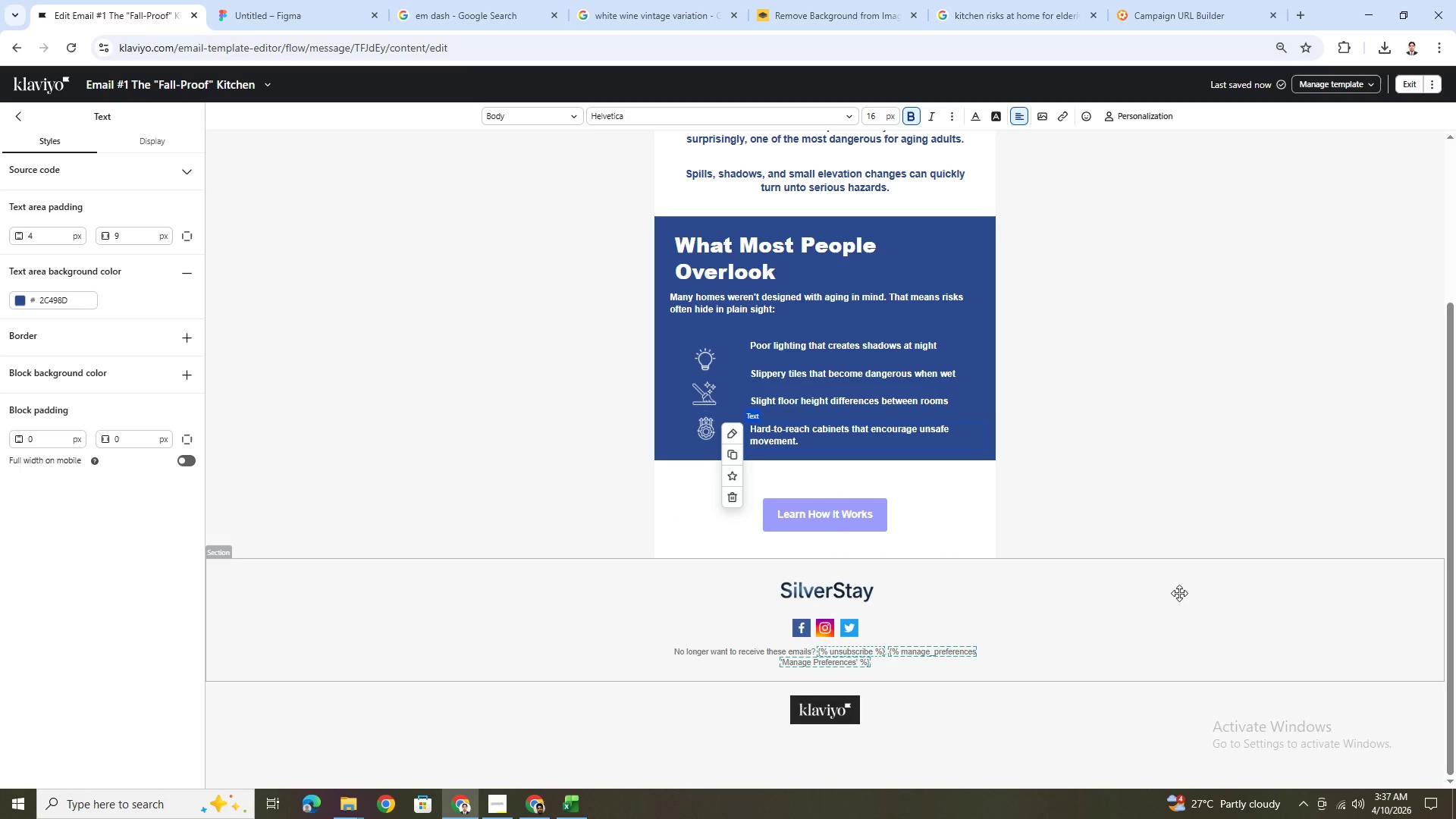 
left_click([1151, 615])
 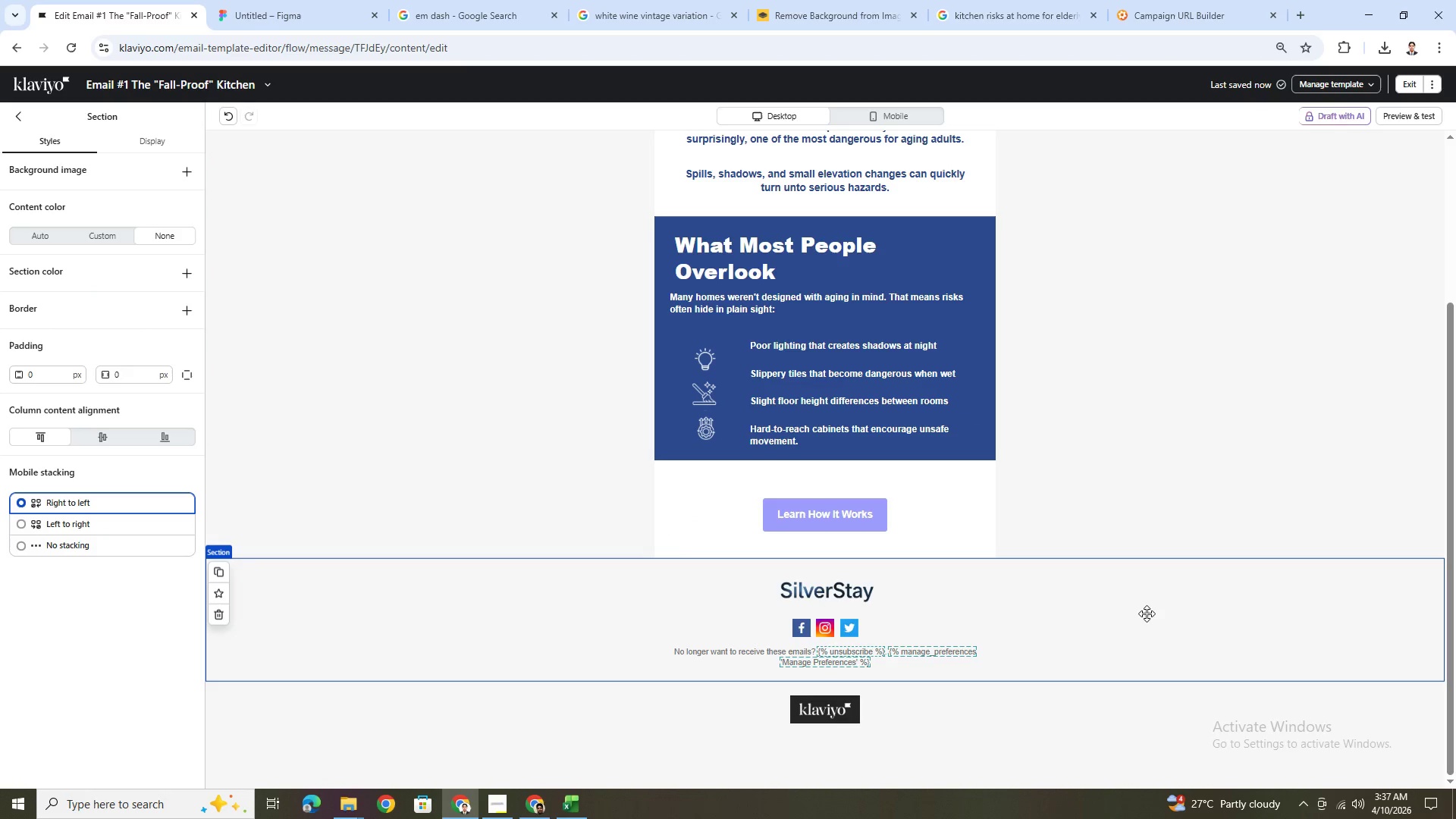 
scroll: coordinate [1126, 581], scroll_direction: up, amount: 3.0
 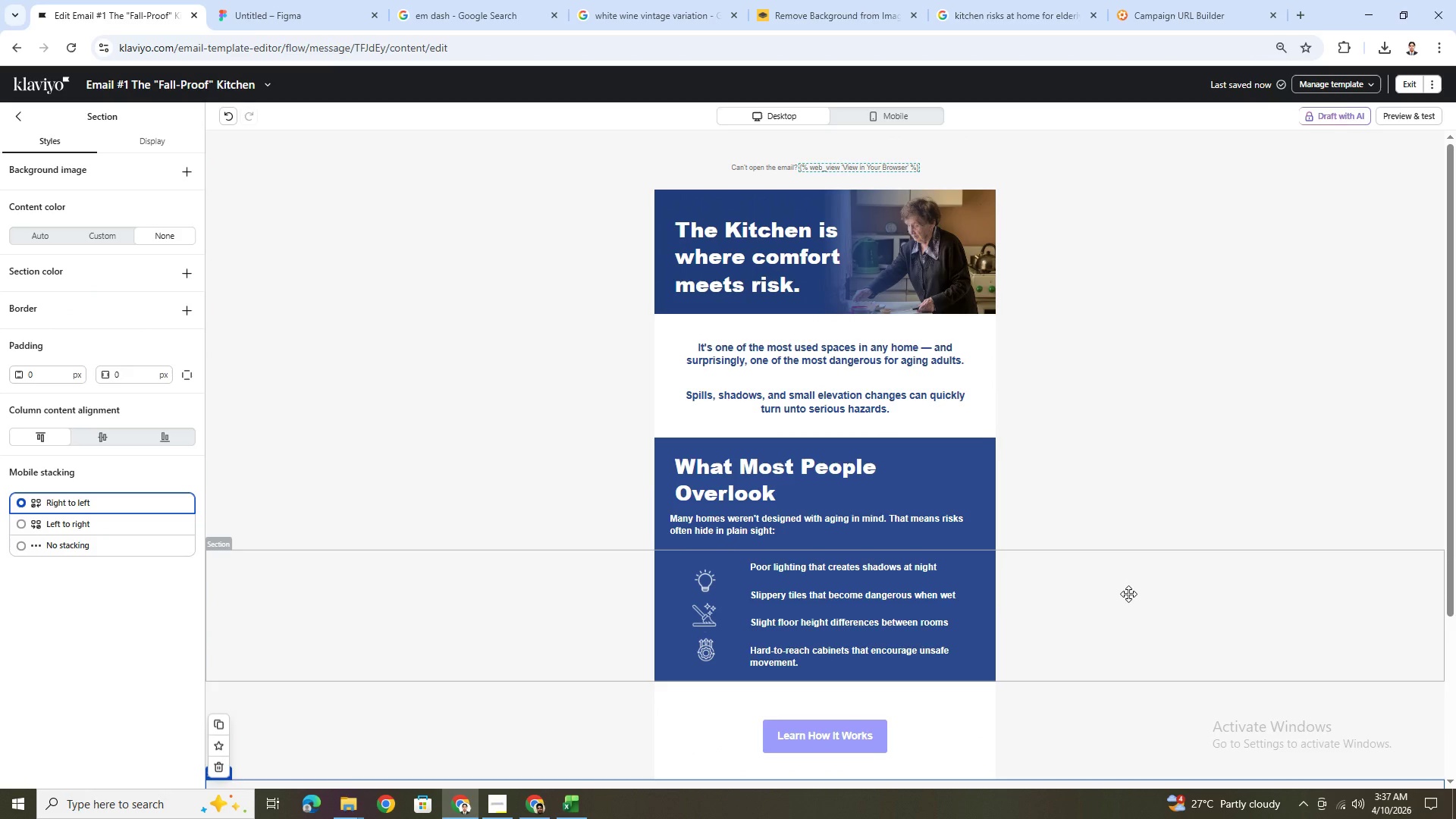 
hold_key(key=ControlLeft, duration=1.5)
scroll: coordinate [1127, 594], scroll_direction: down, amount: 4.0
 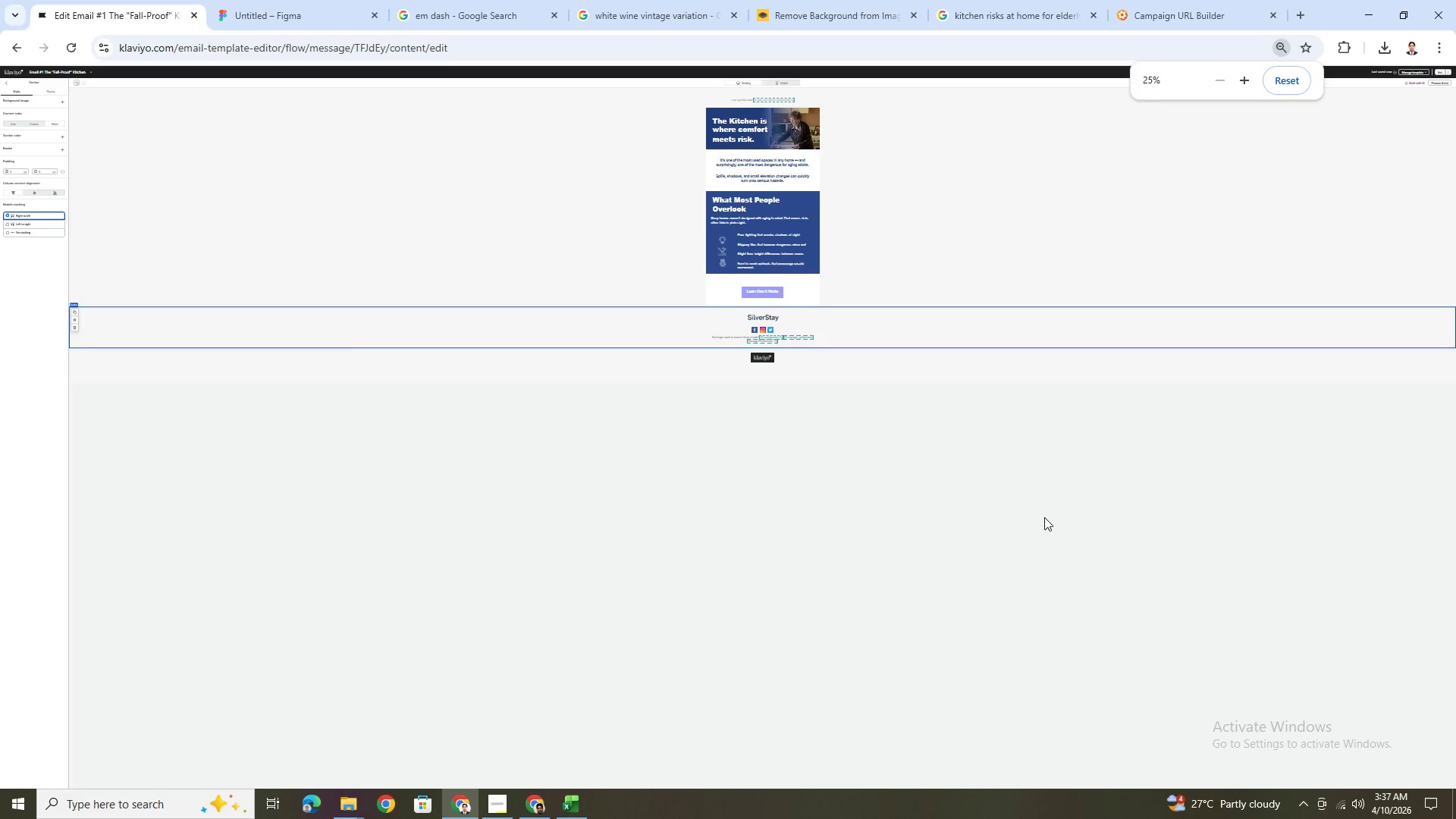 
hold_key(key=ControlLeft, duration=0.33)
 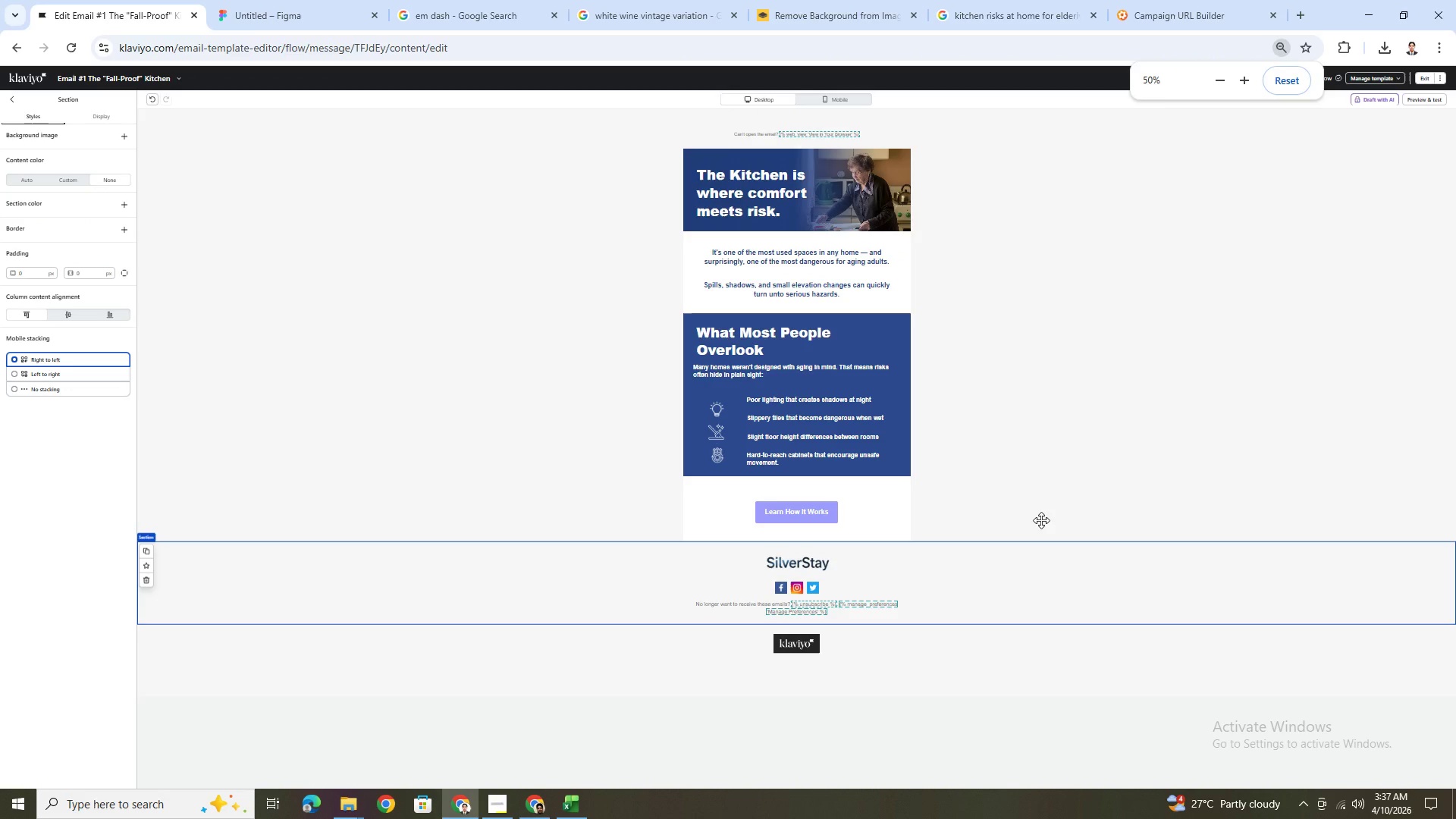 
scroll: coordinate [1035, 507], scroll_direction: up, amount: 2.0
 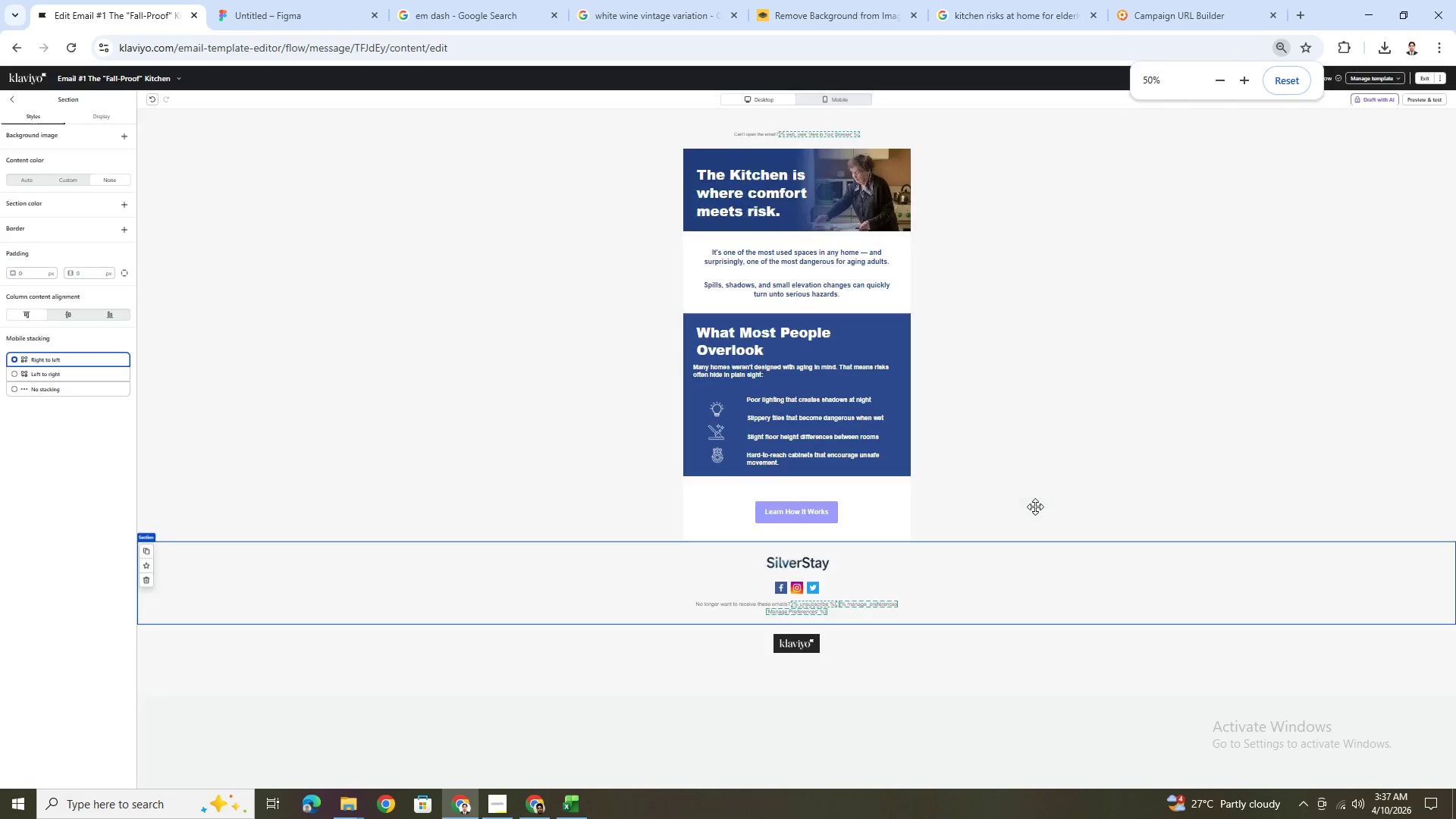 
hold_key(key=ControlLeft, duration=0.38)
scroll: coordinate [1041, 520], scroll_direction: up, amount: 1.0
 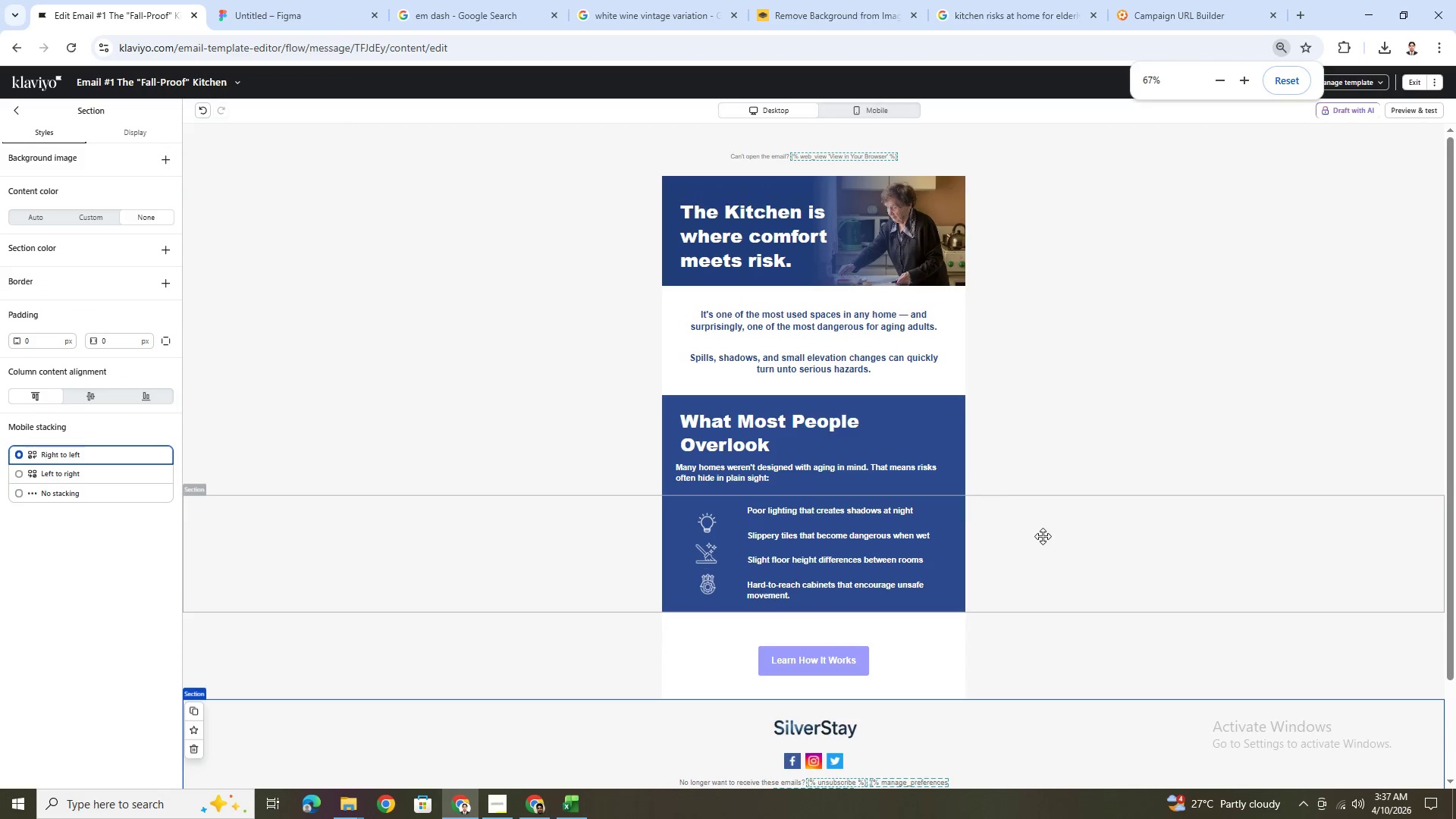 
scroll: coordinate [1042, 529], scroll_direction: down, amount: 2.0
 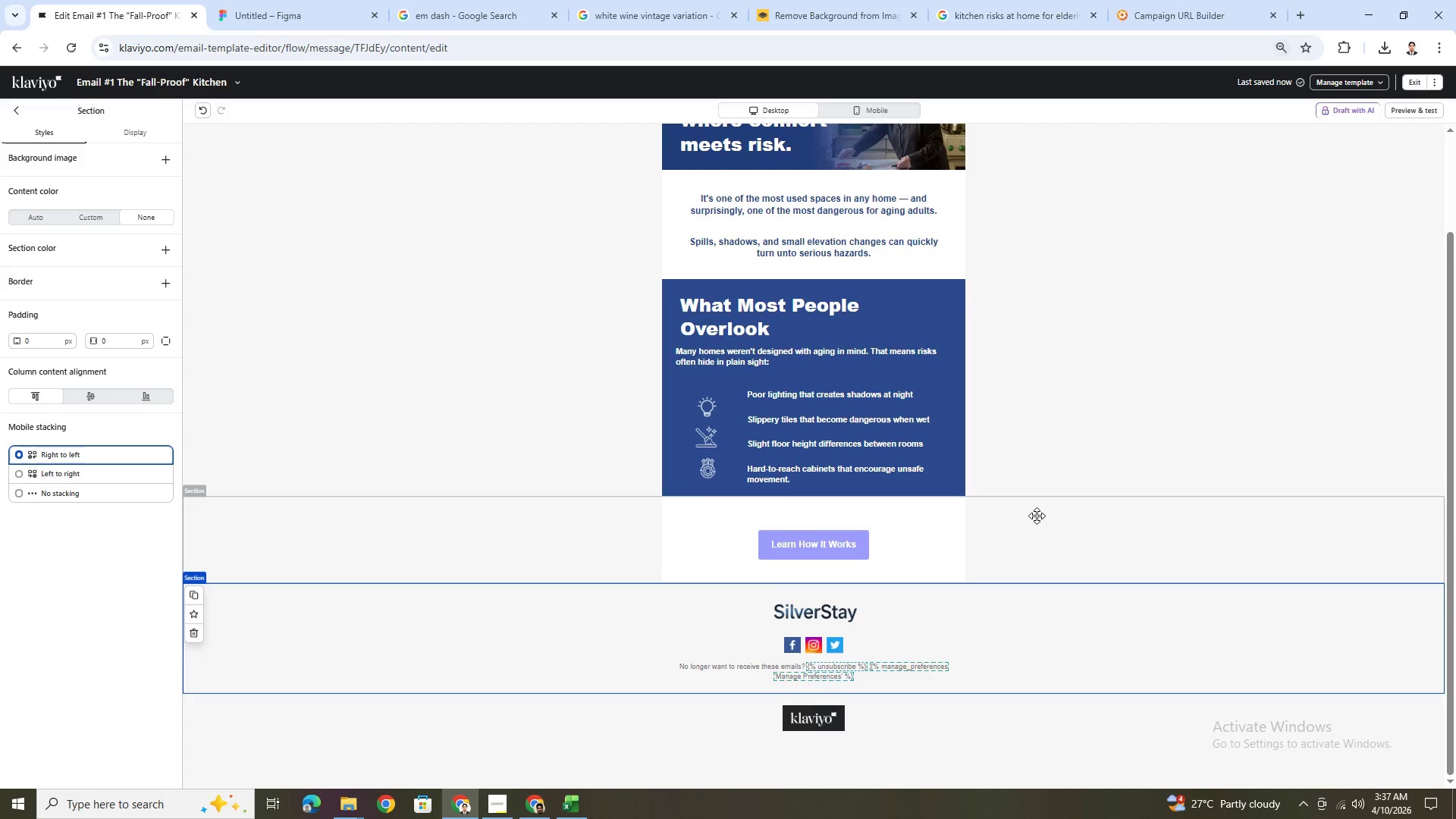 
scroll: coordinate [1037, 516], scroll_direction: up, amount: 2.0
 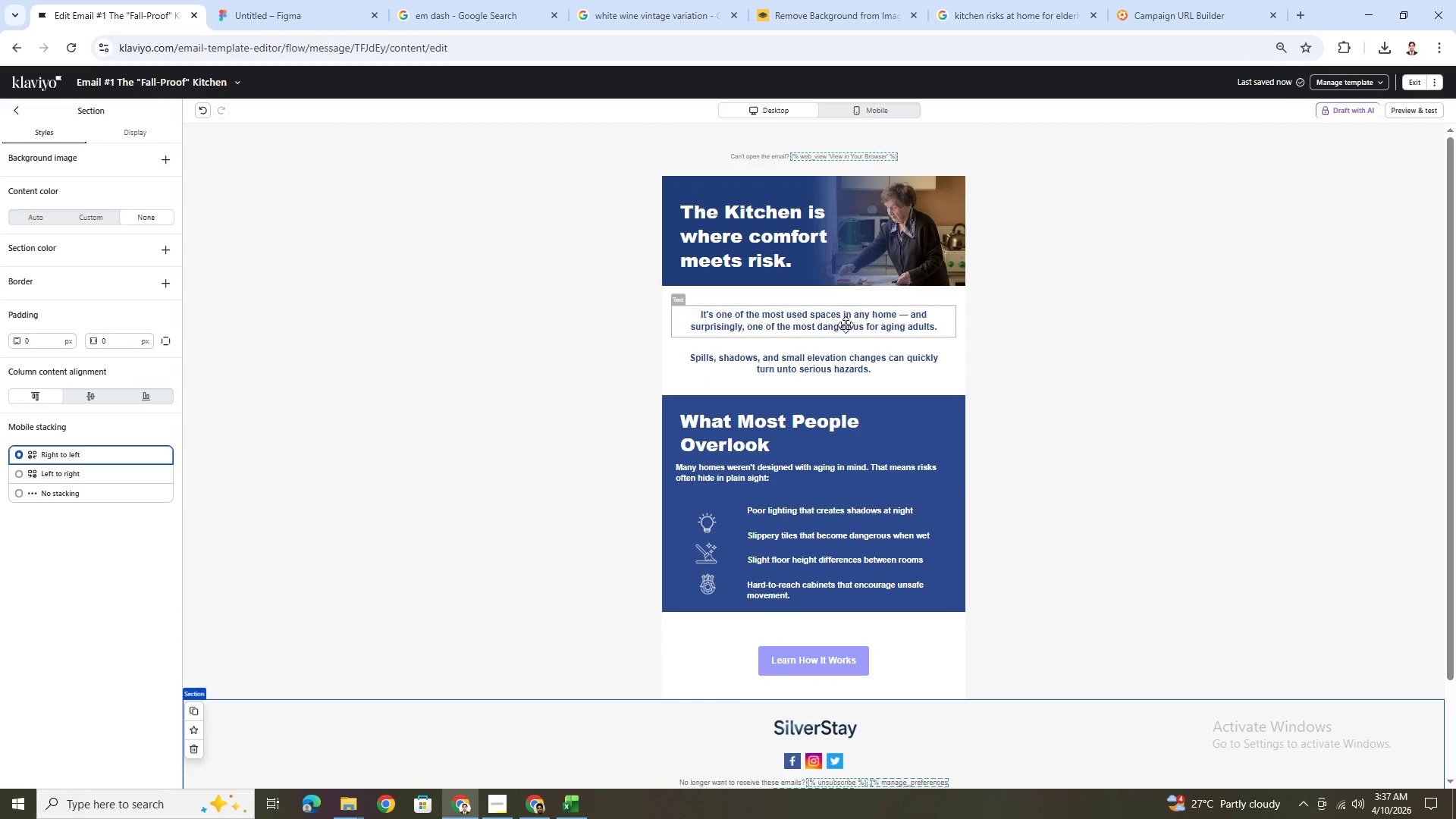 
wait(8.7)
 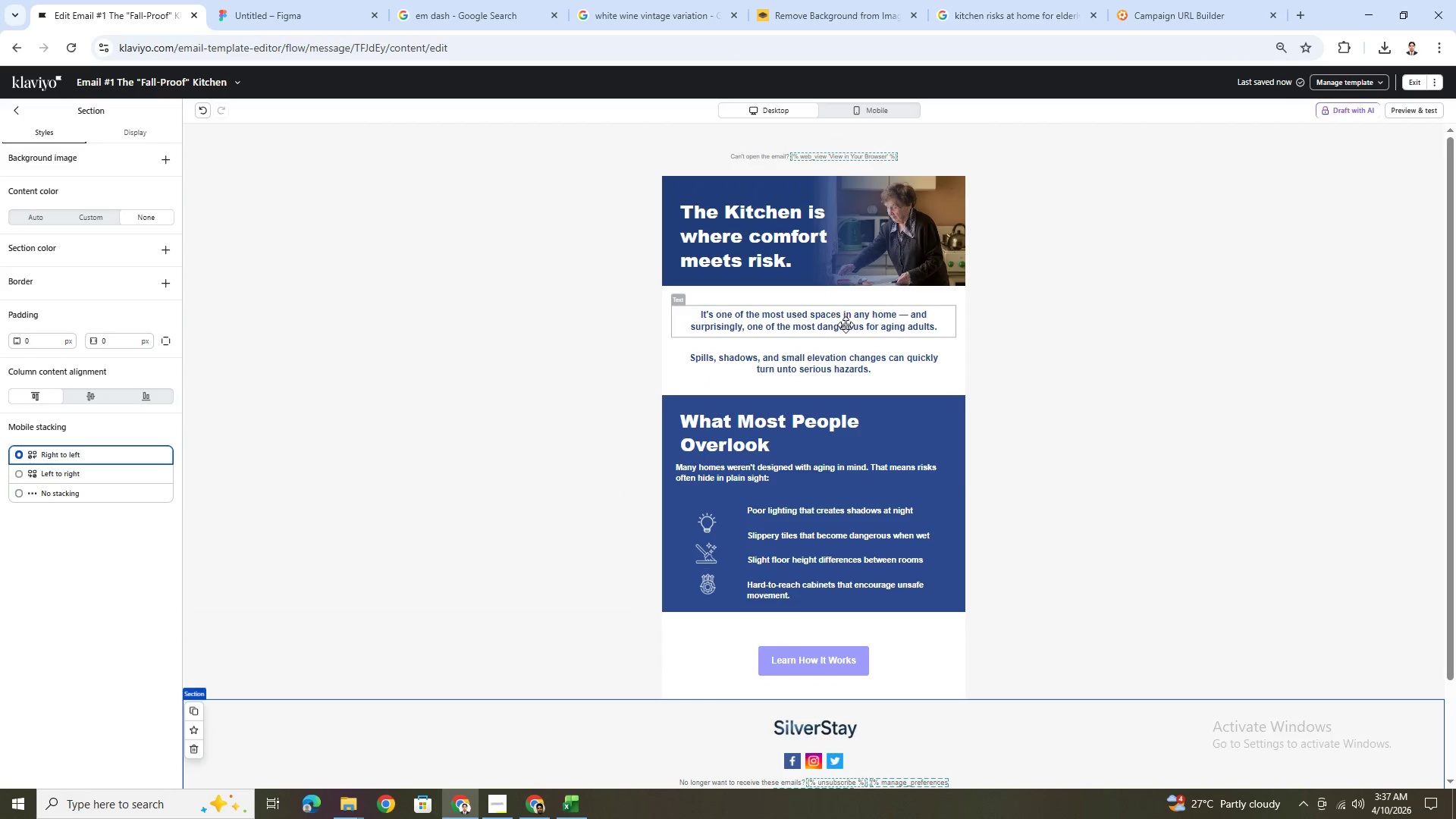 
left_click([866, 417])
 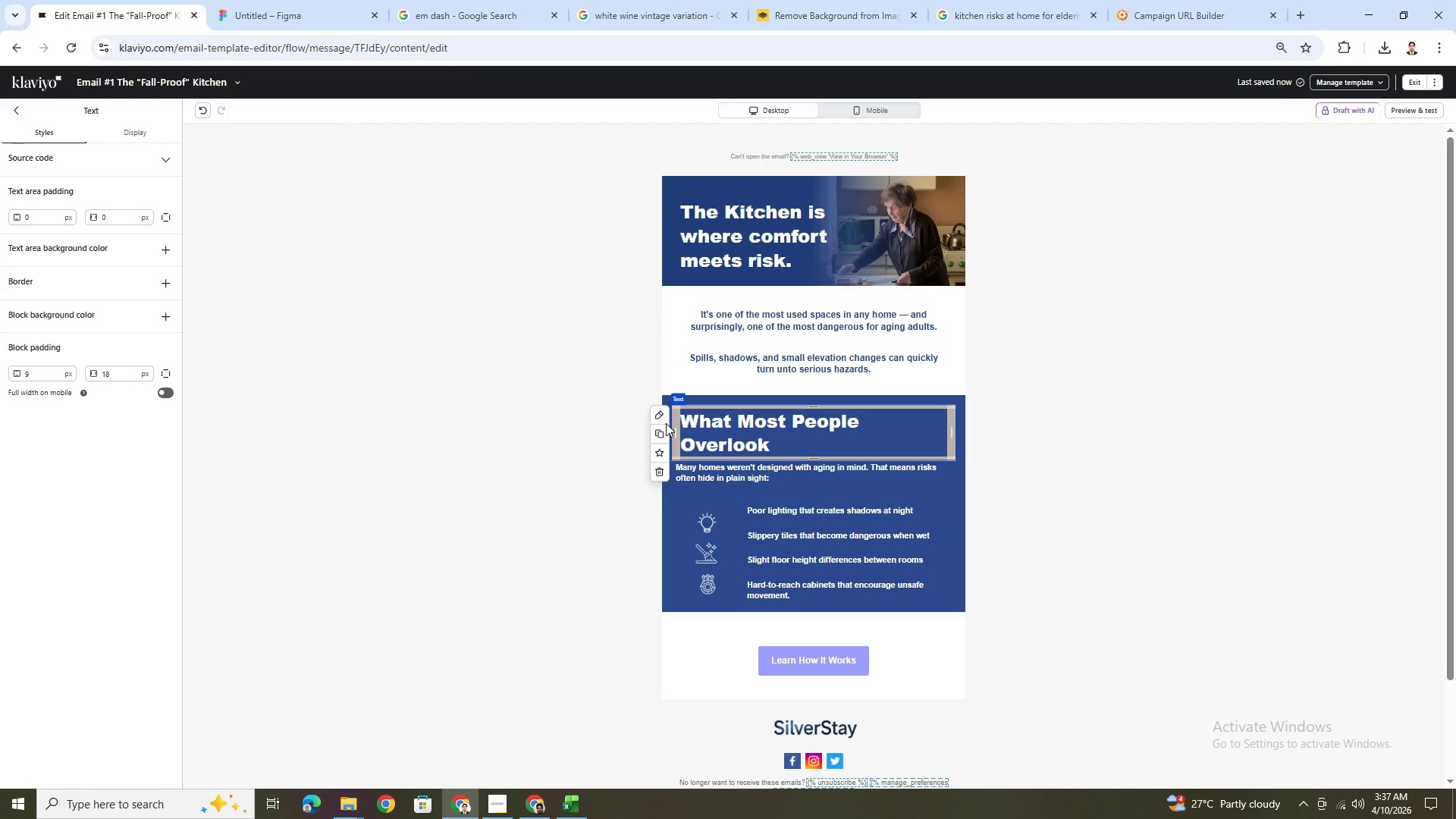 
left_click([660, 432])
 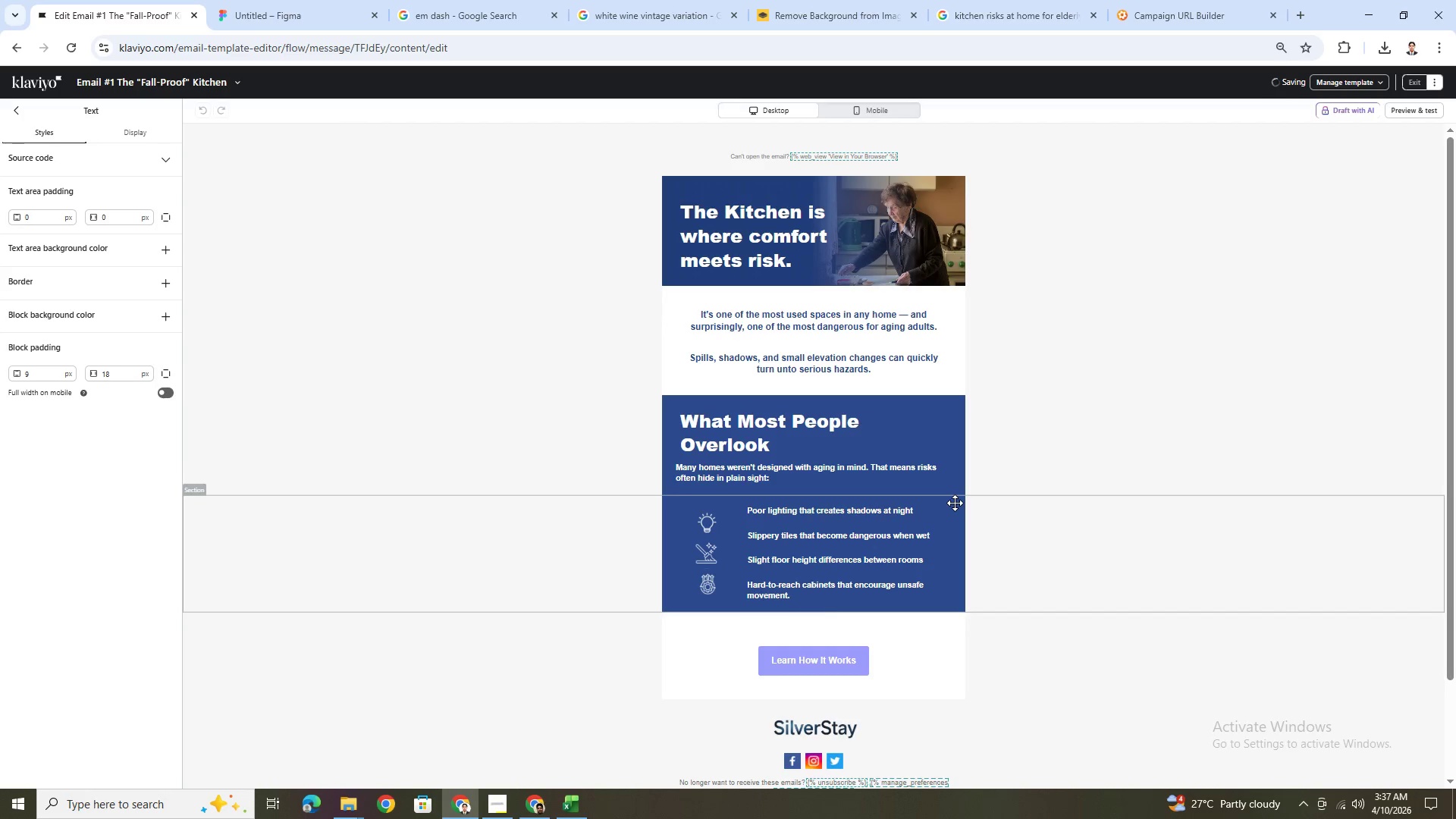 
scroll: coordinate [955, 503], scroll_direction: down, amount: 2.0
 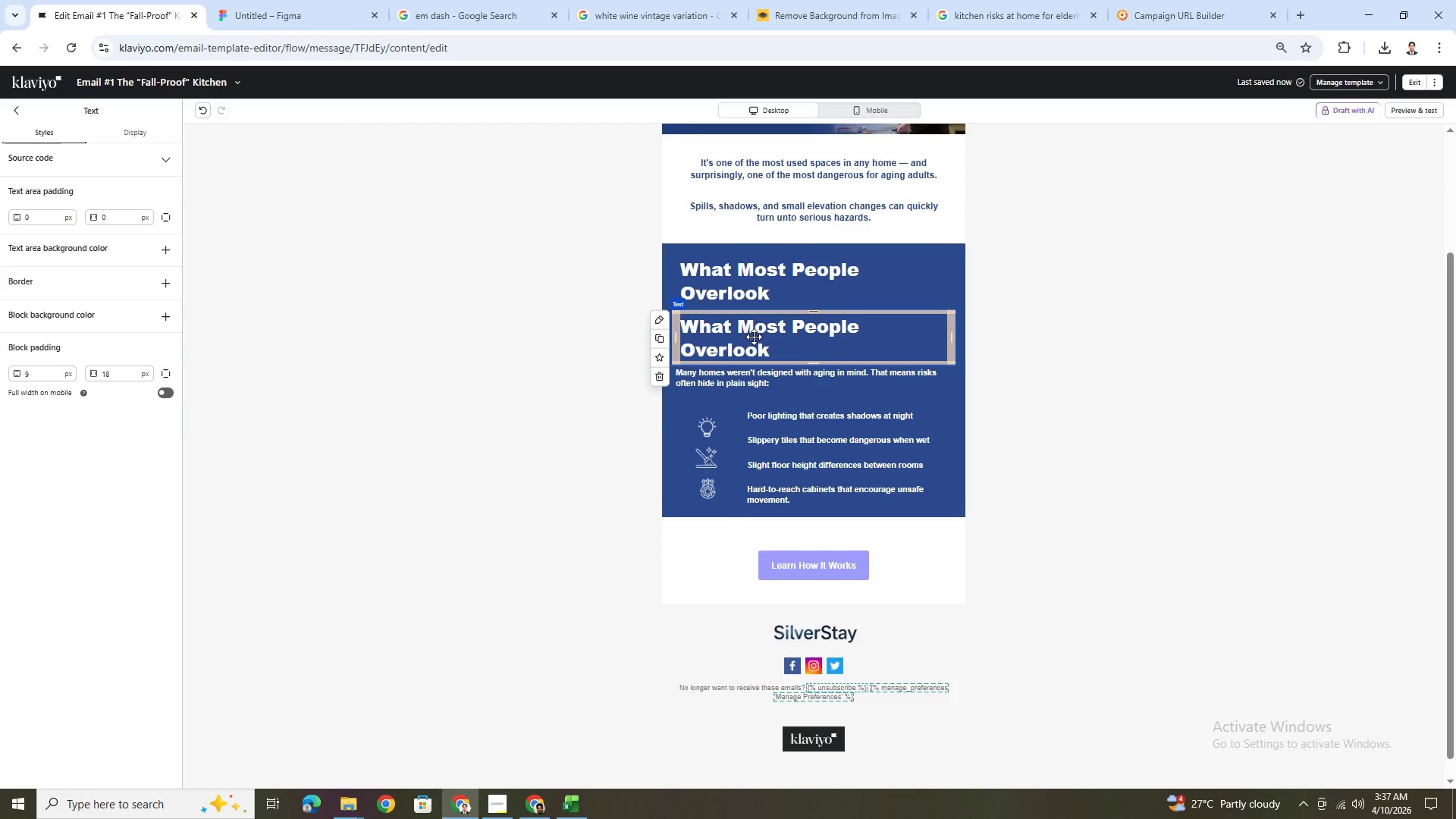 
left_click_drag(start_coordinate=[752, 326], to_coordinate=[751, 552])
 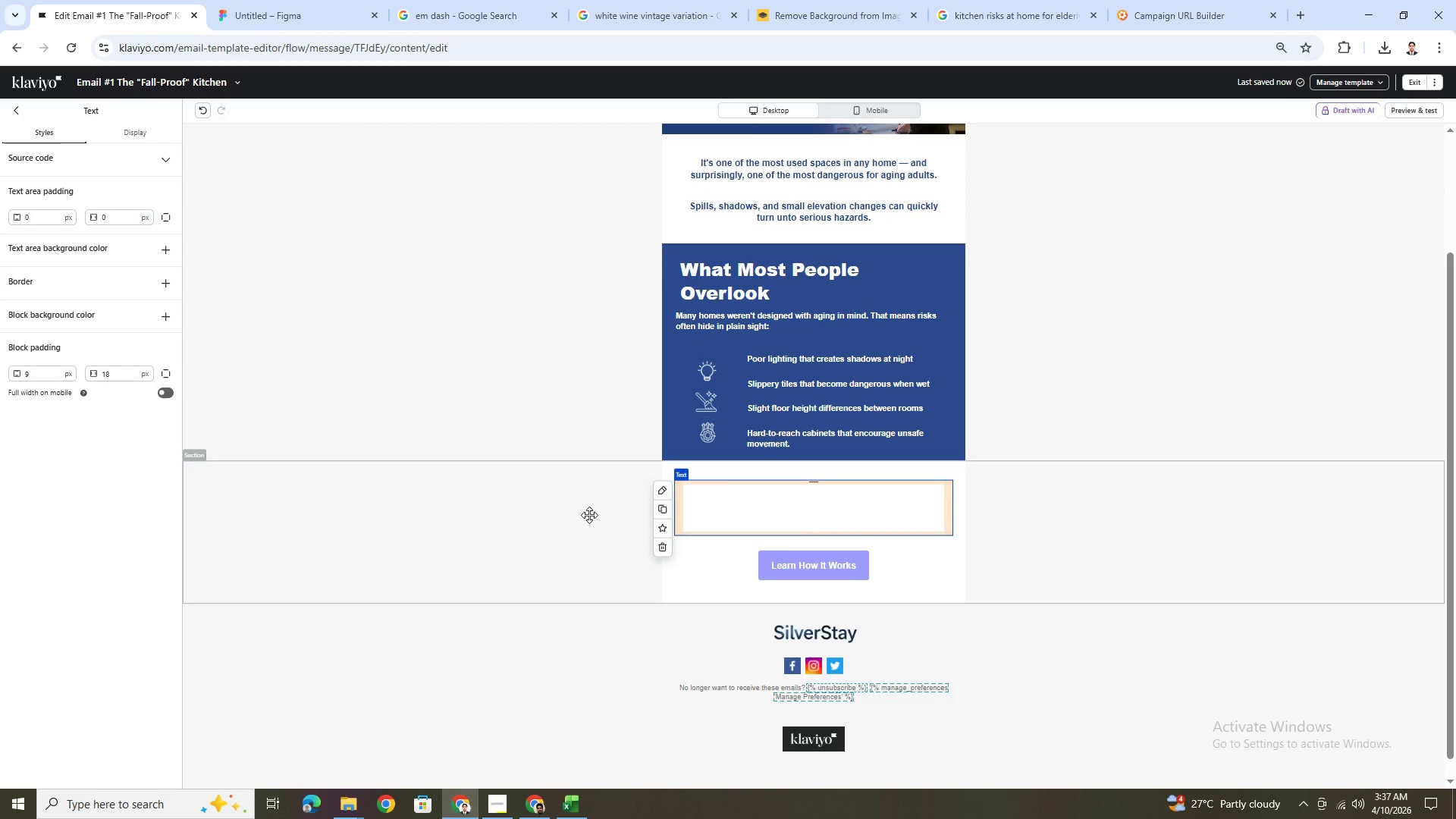 
double_click([790, 505])
 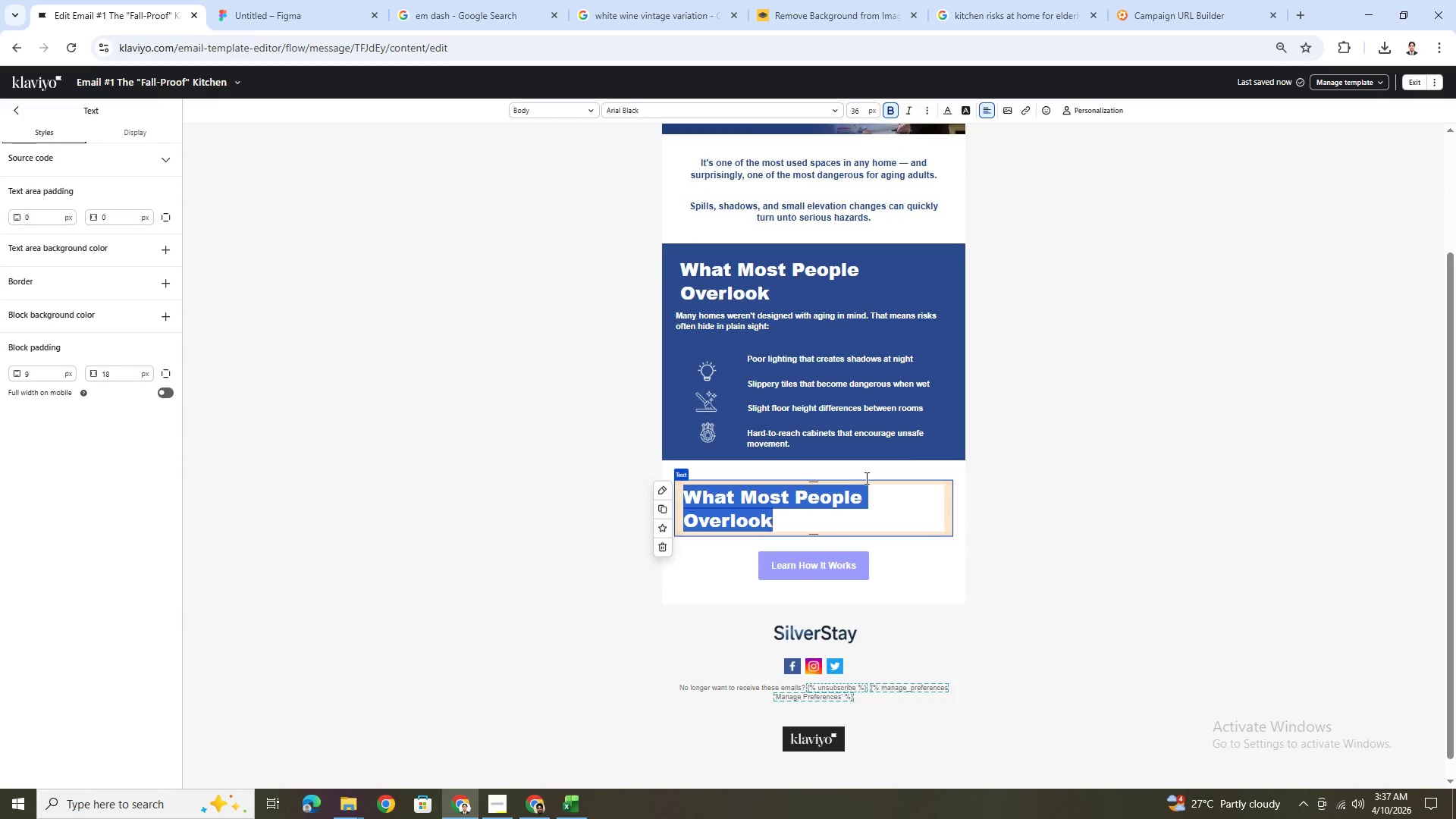 
scroll: coordinate [909, 417], scroll_direction: up, amount: 2.0
 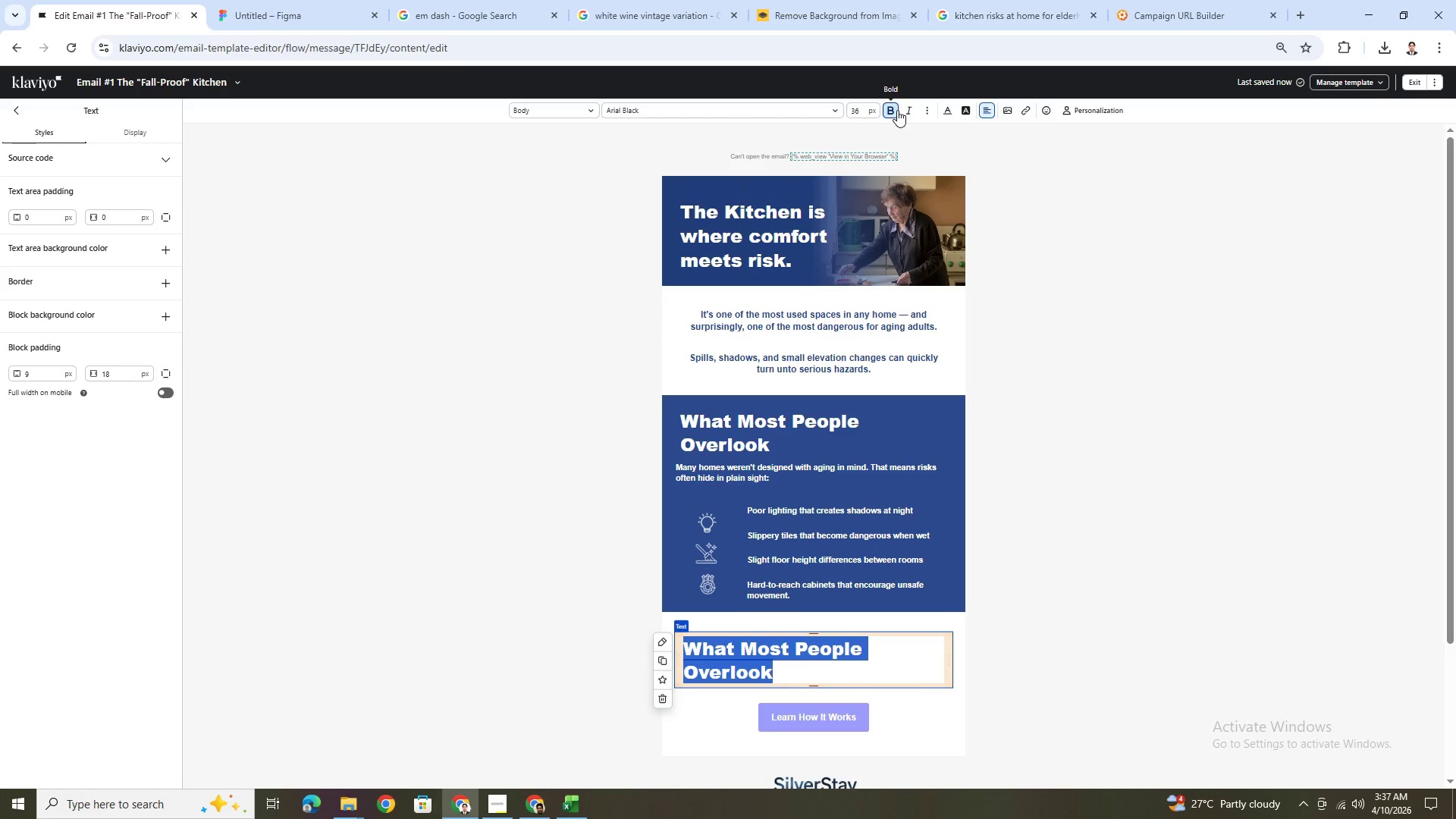 
left_click([952, 111])
 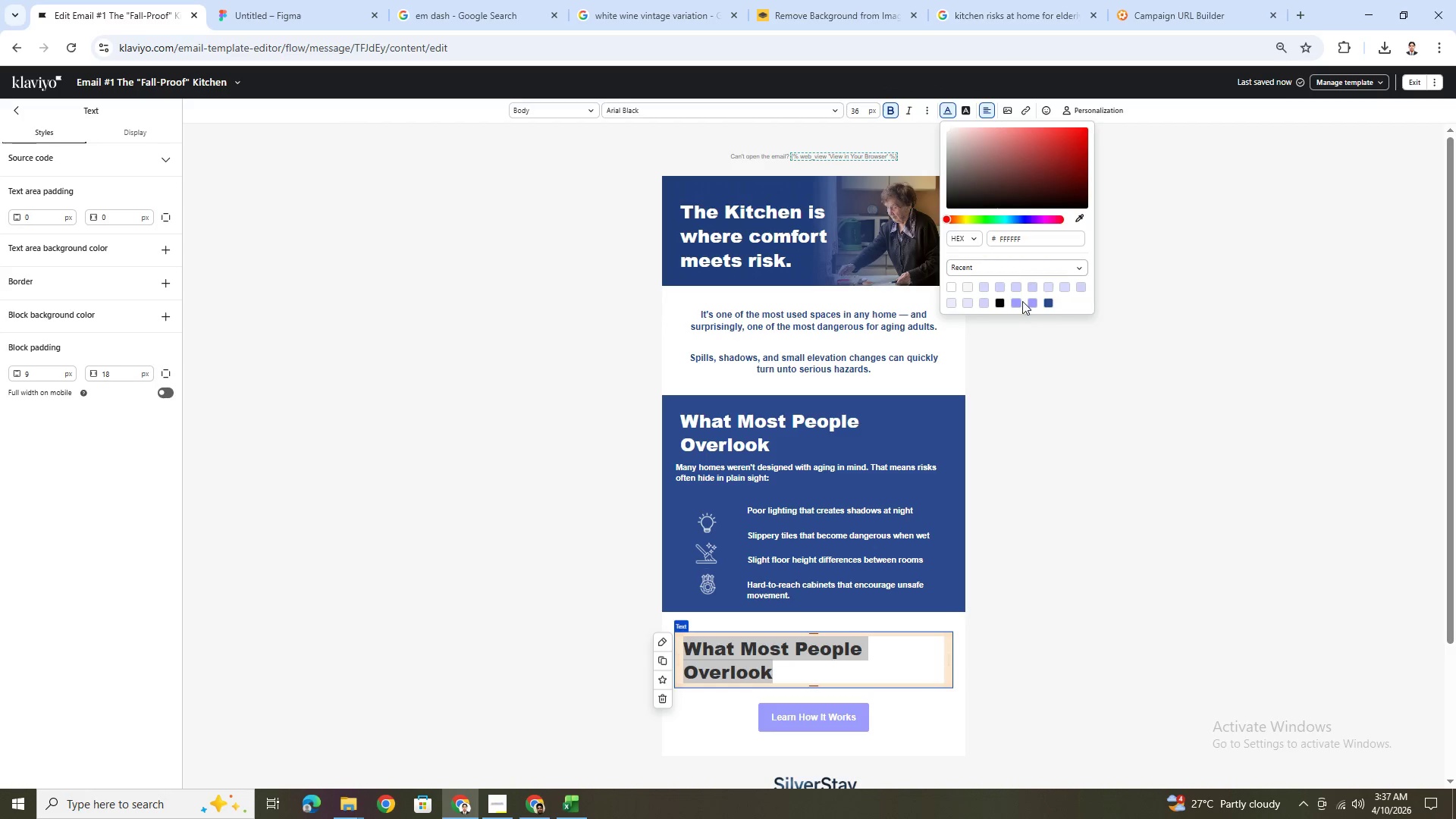 
left_click([1048, 303])
 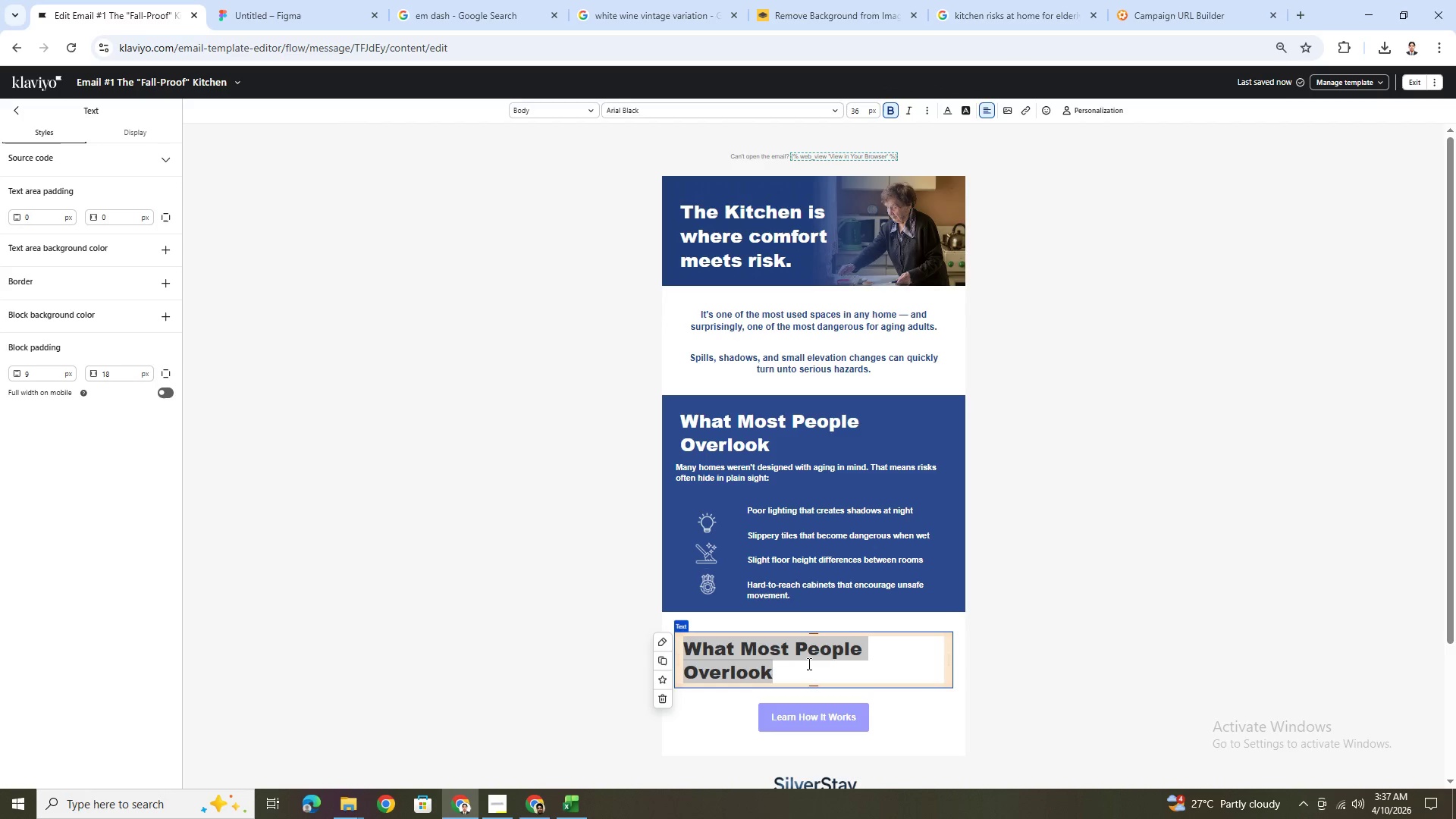 
double_click([807, 672])
 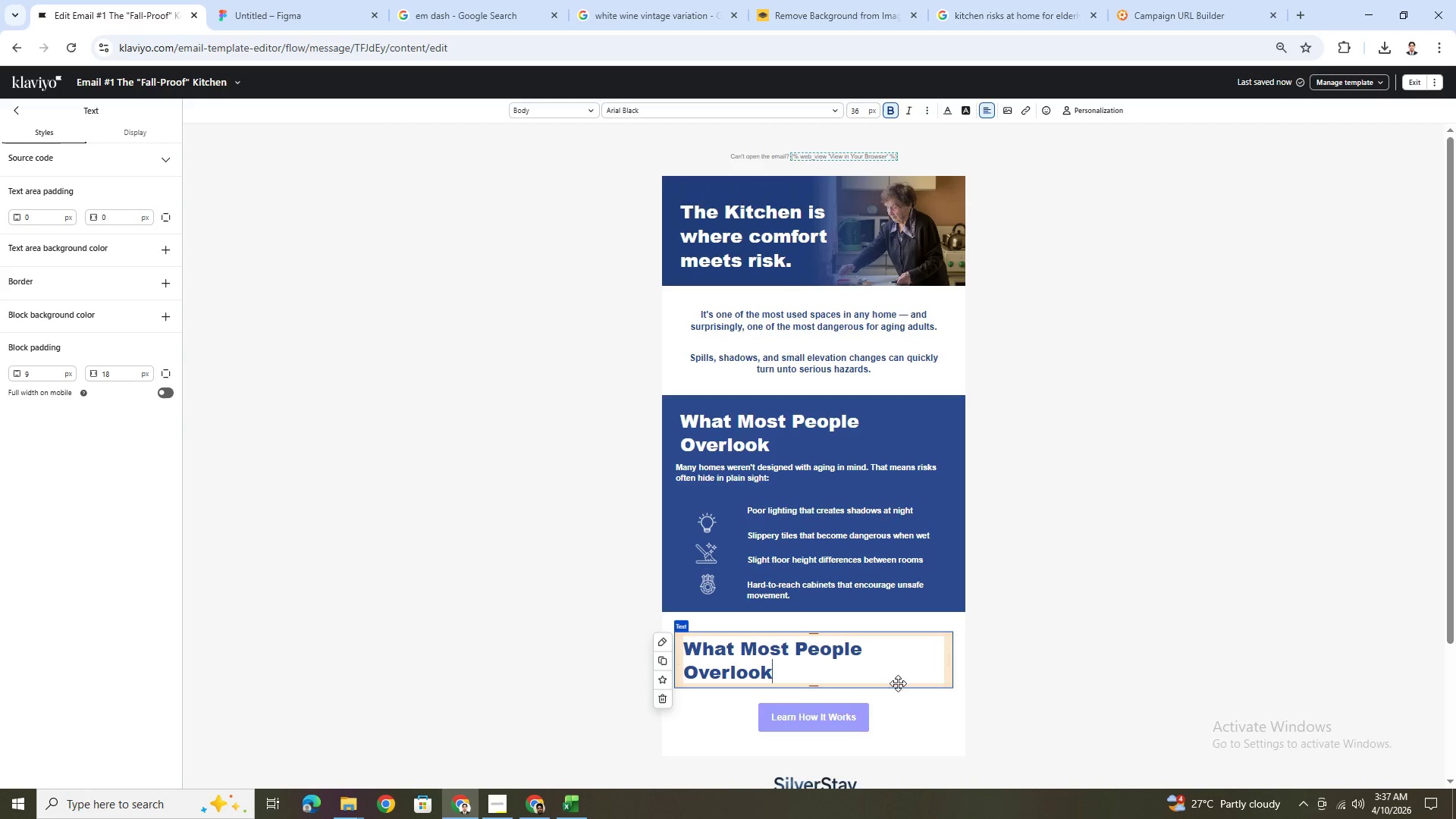 
scroll: coordinate [907, 680], scroll_direction: down, amount: 3.0
 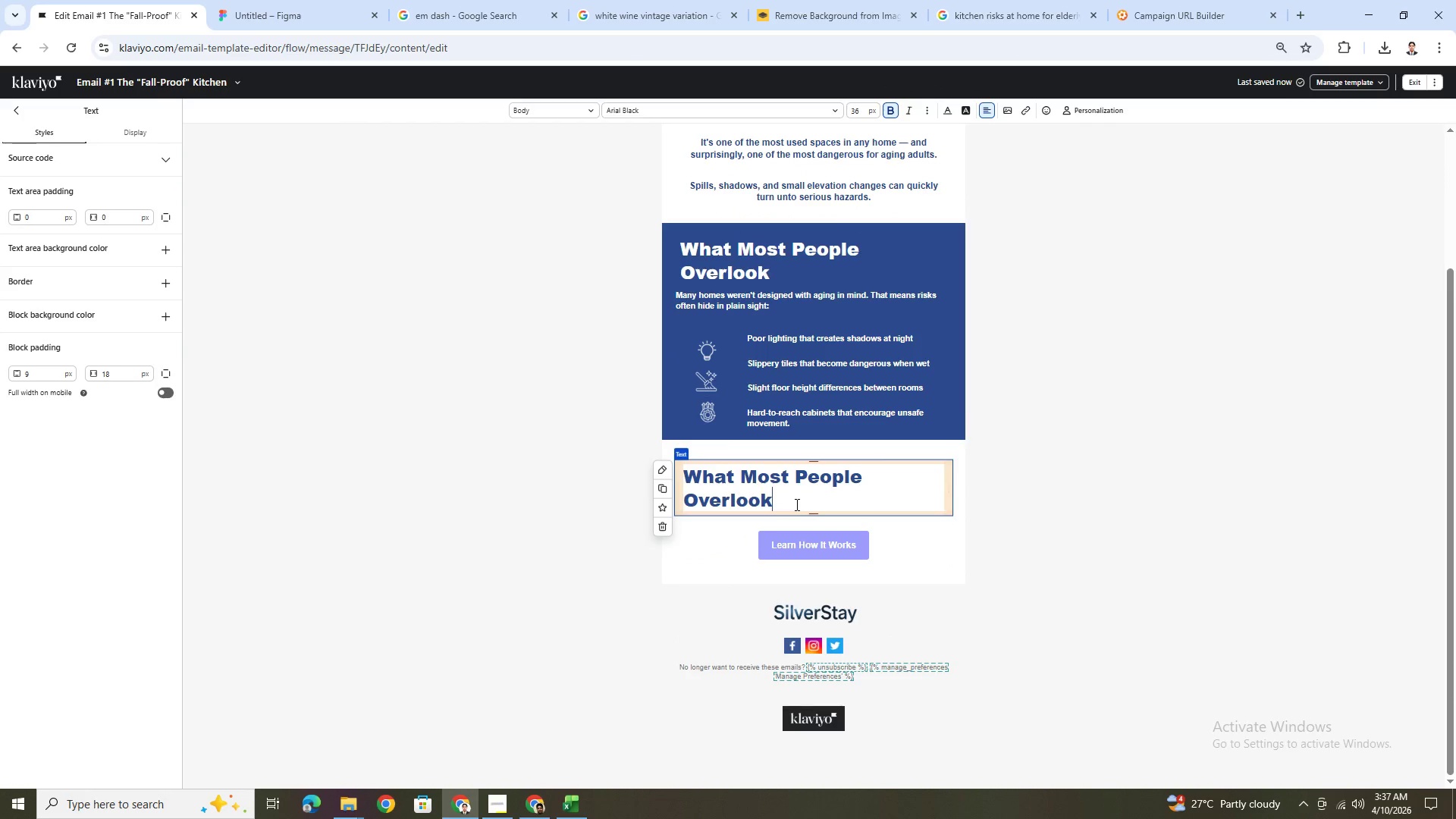 
double_click([795, 504])
 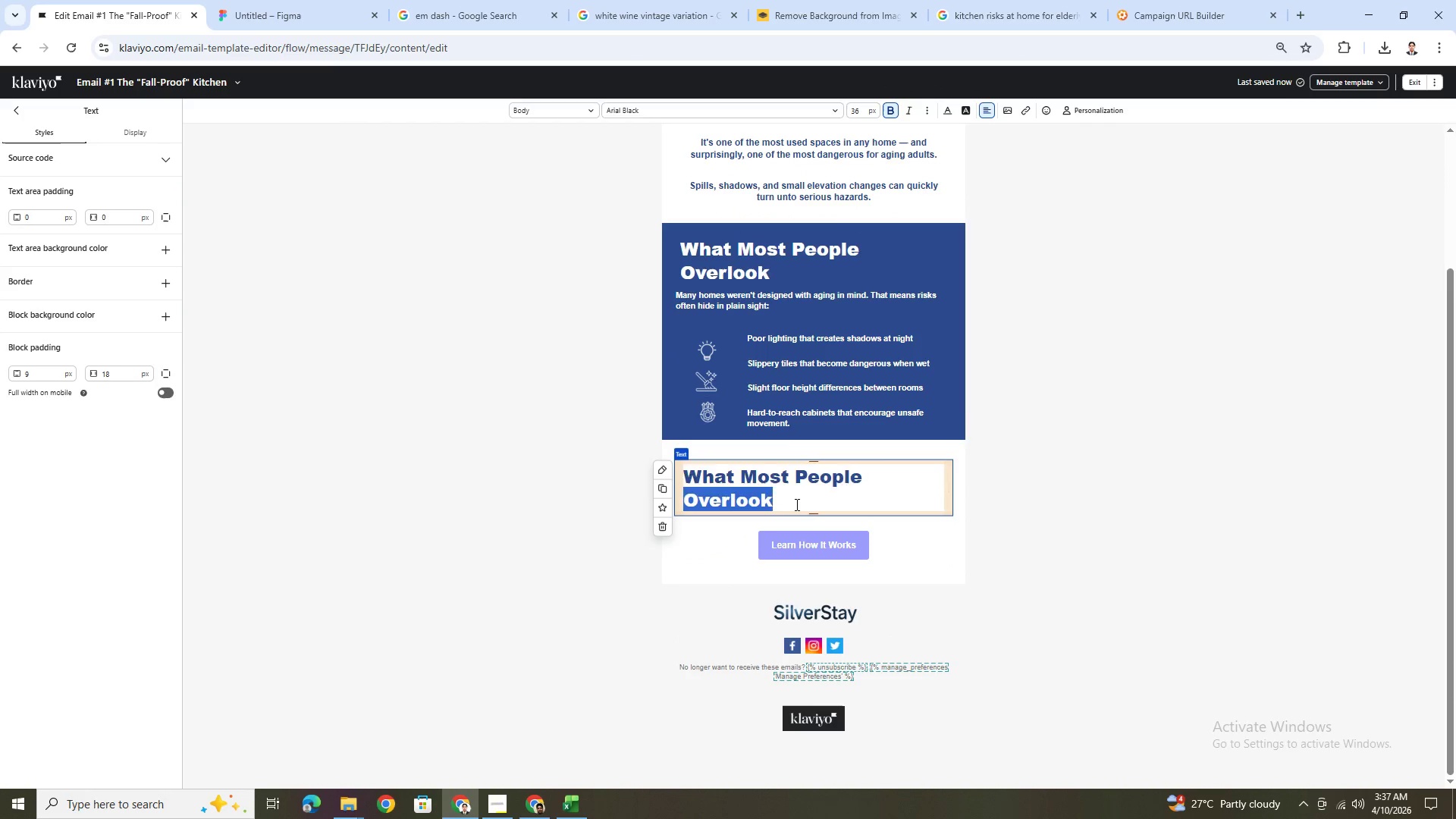 
triple_click([795, 504])
 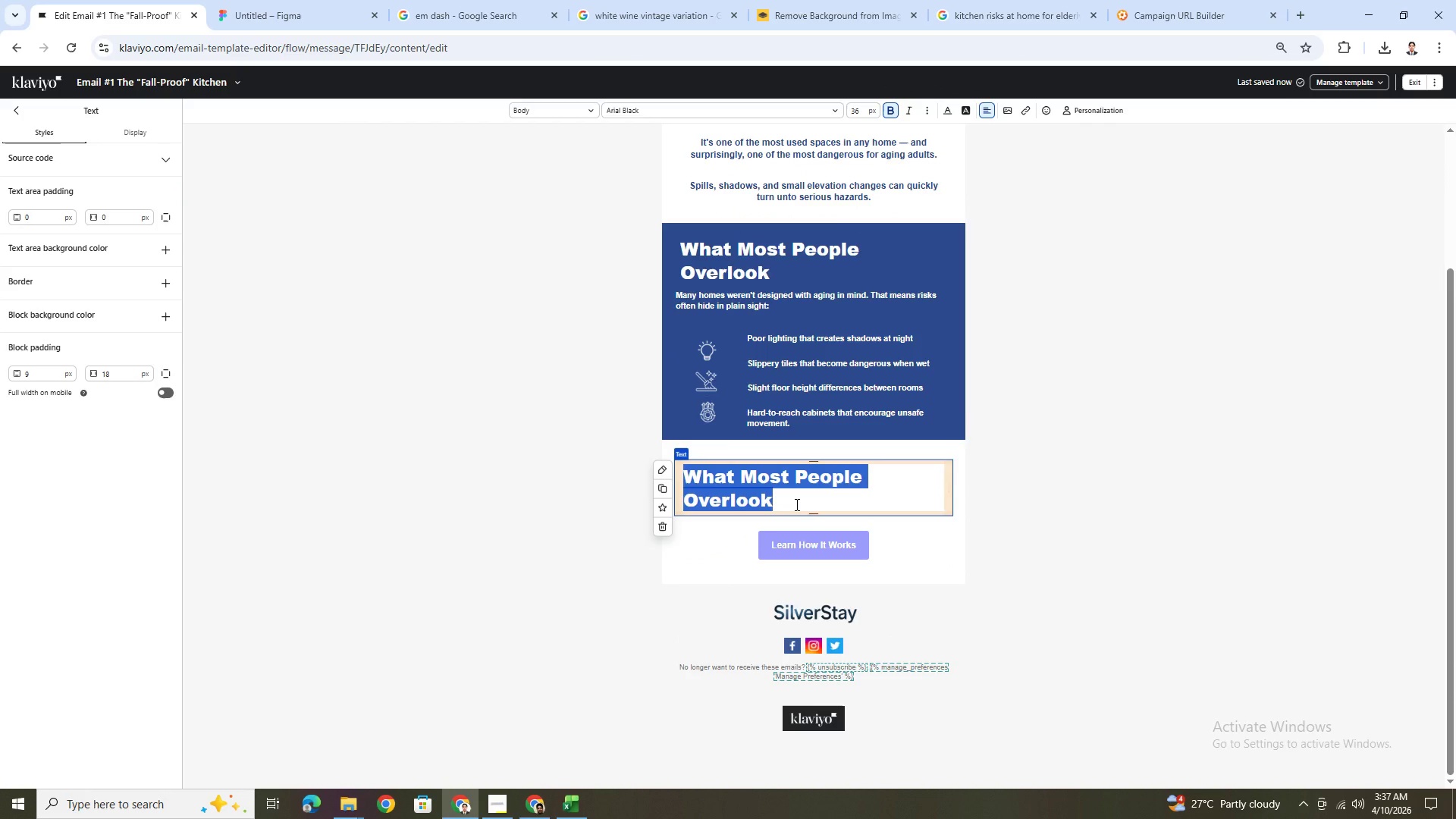 
type(The Good News)
 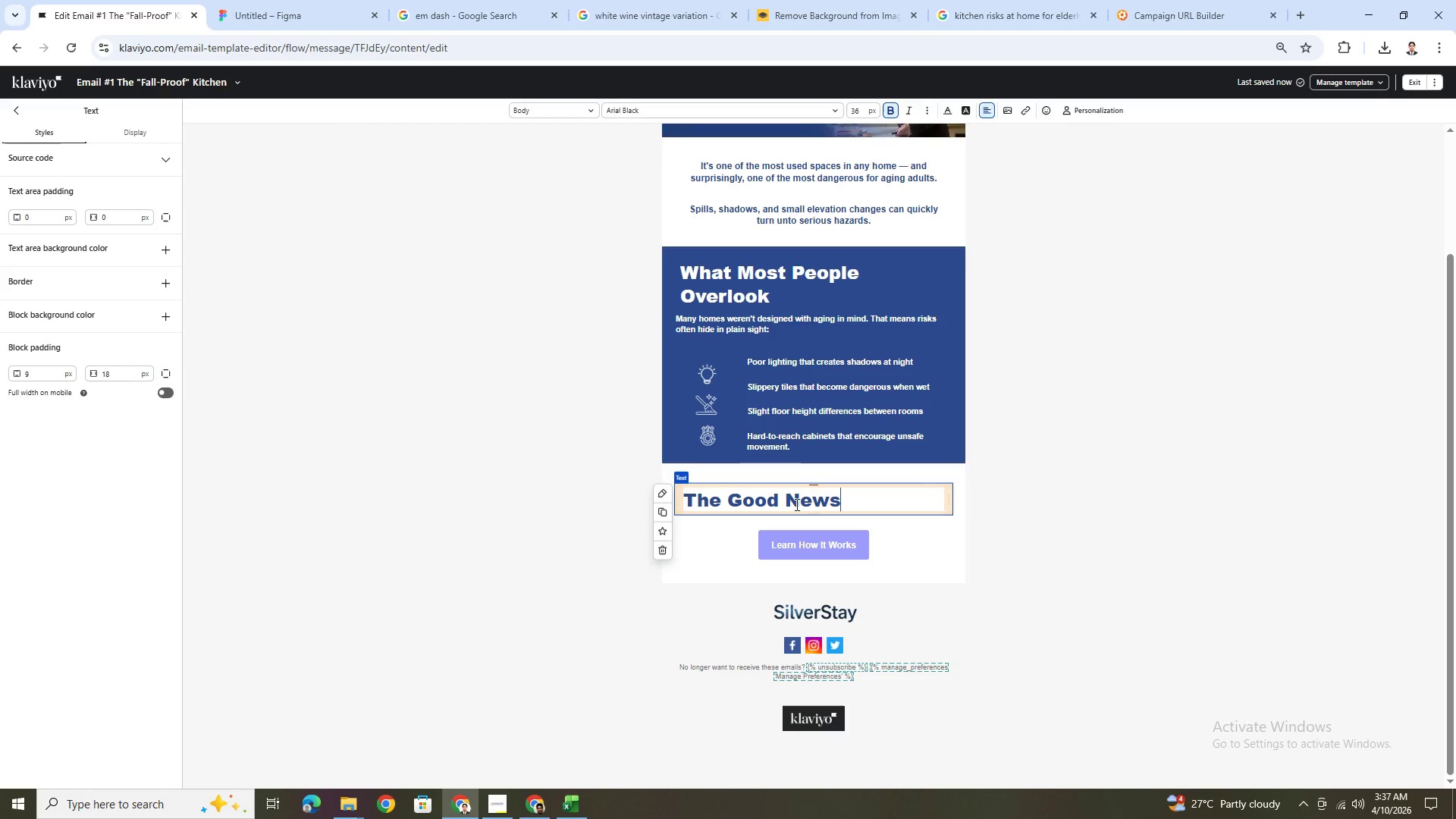 
left_click([1268, 636])
 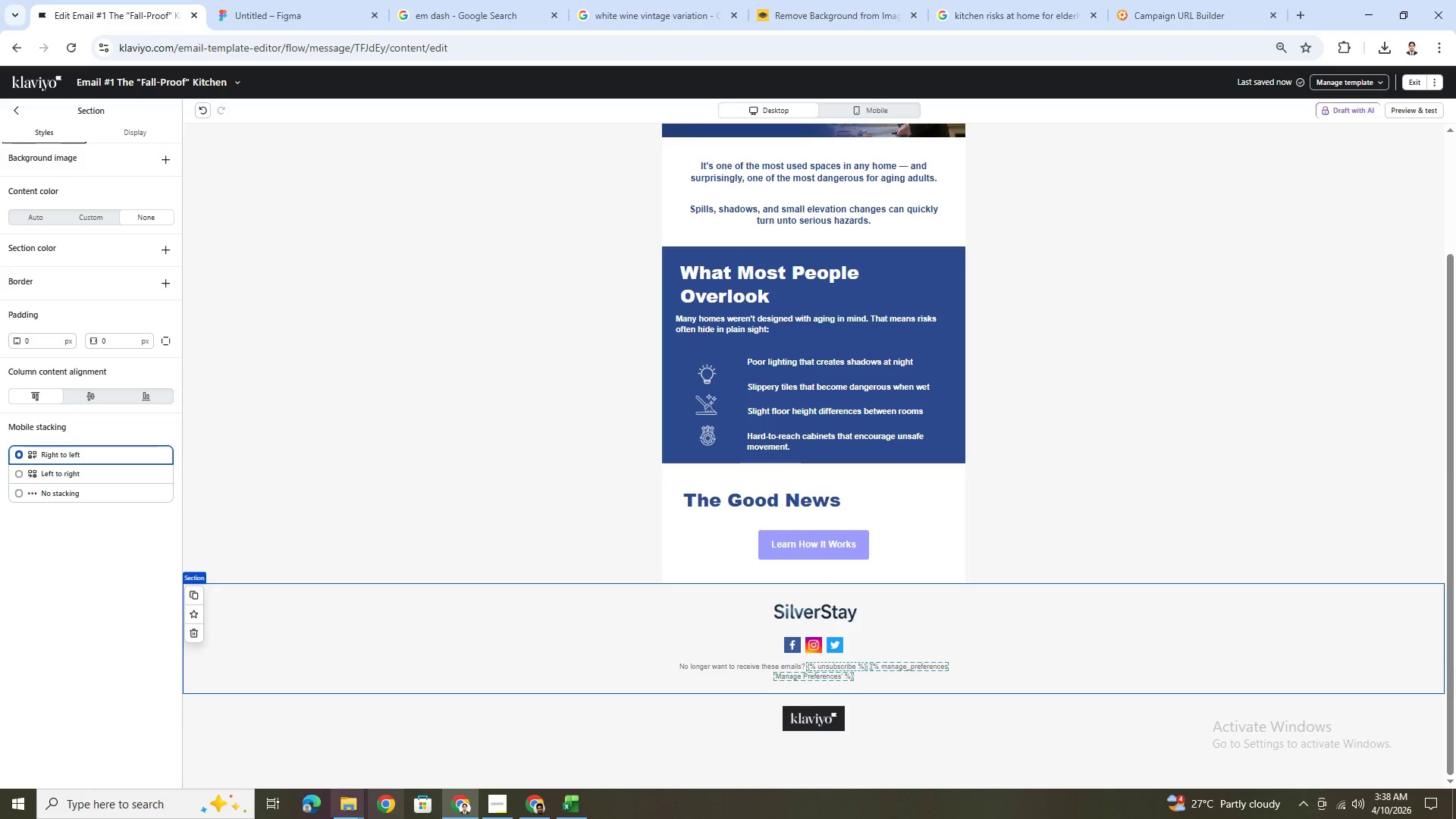 
left_click([491, 803])